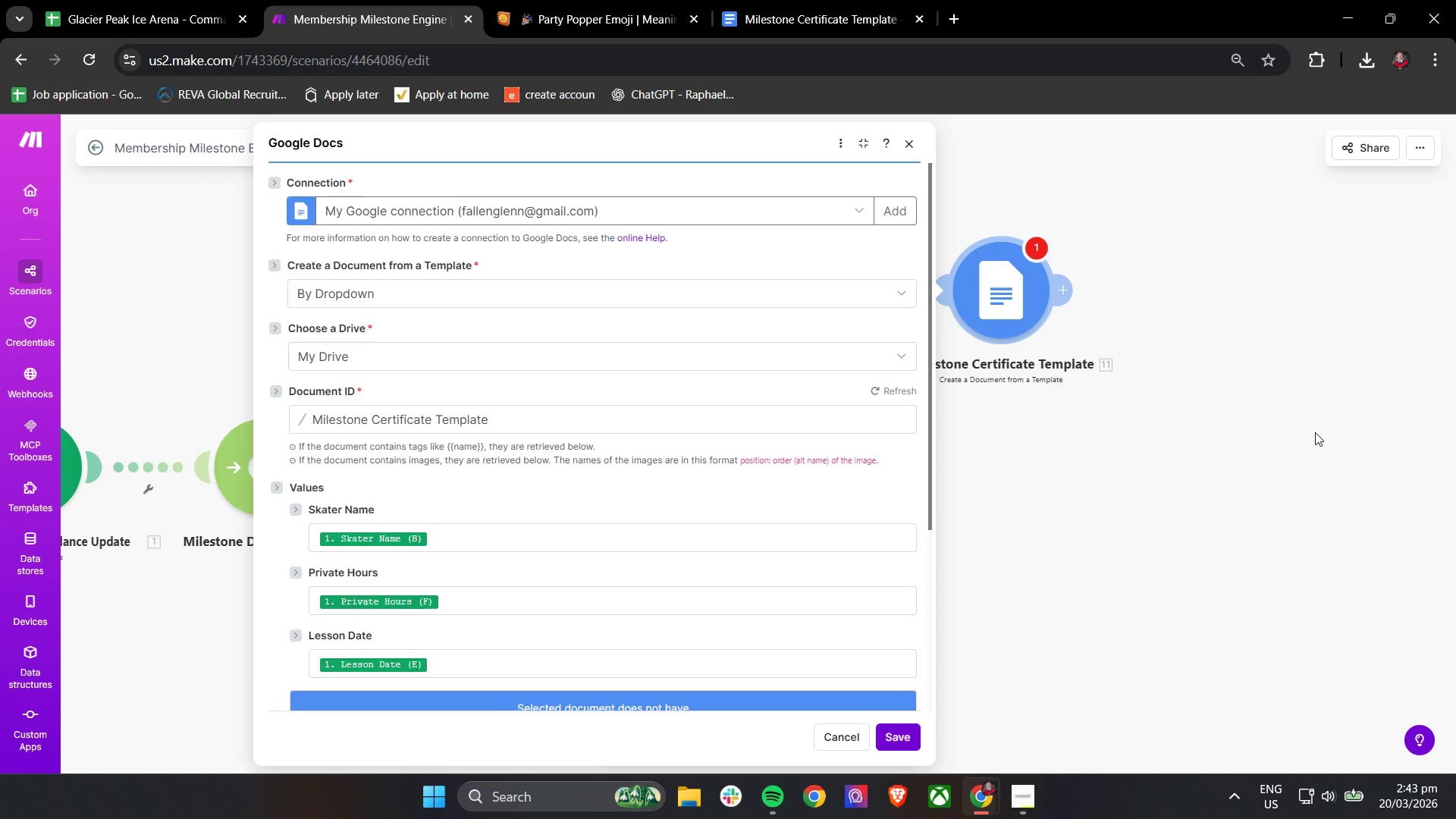 
scroll: coordinate [793, 479], scroll_direction: up, amount: 3.0
 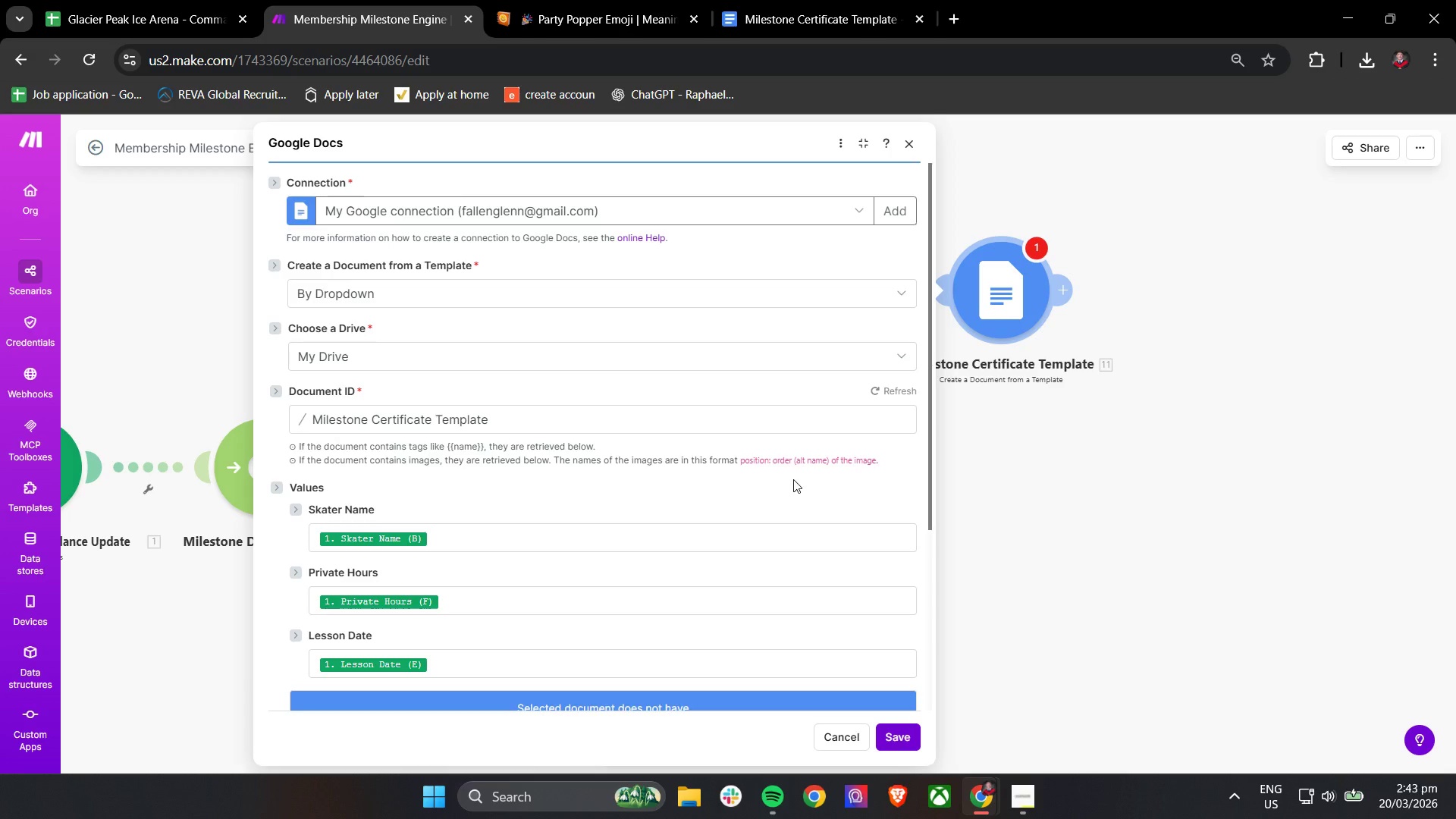 
scroll: coordinate [793, 479], scroll_direction: down, amount: 6.0
 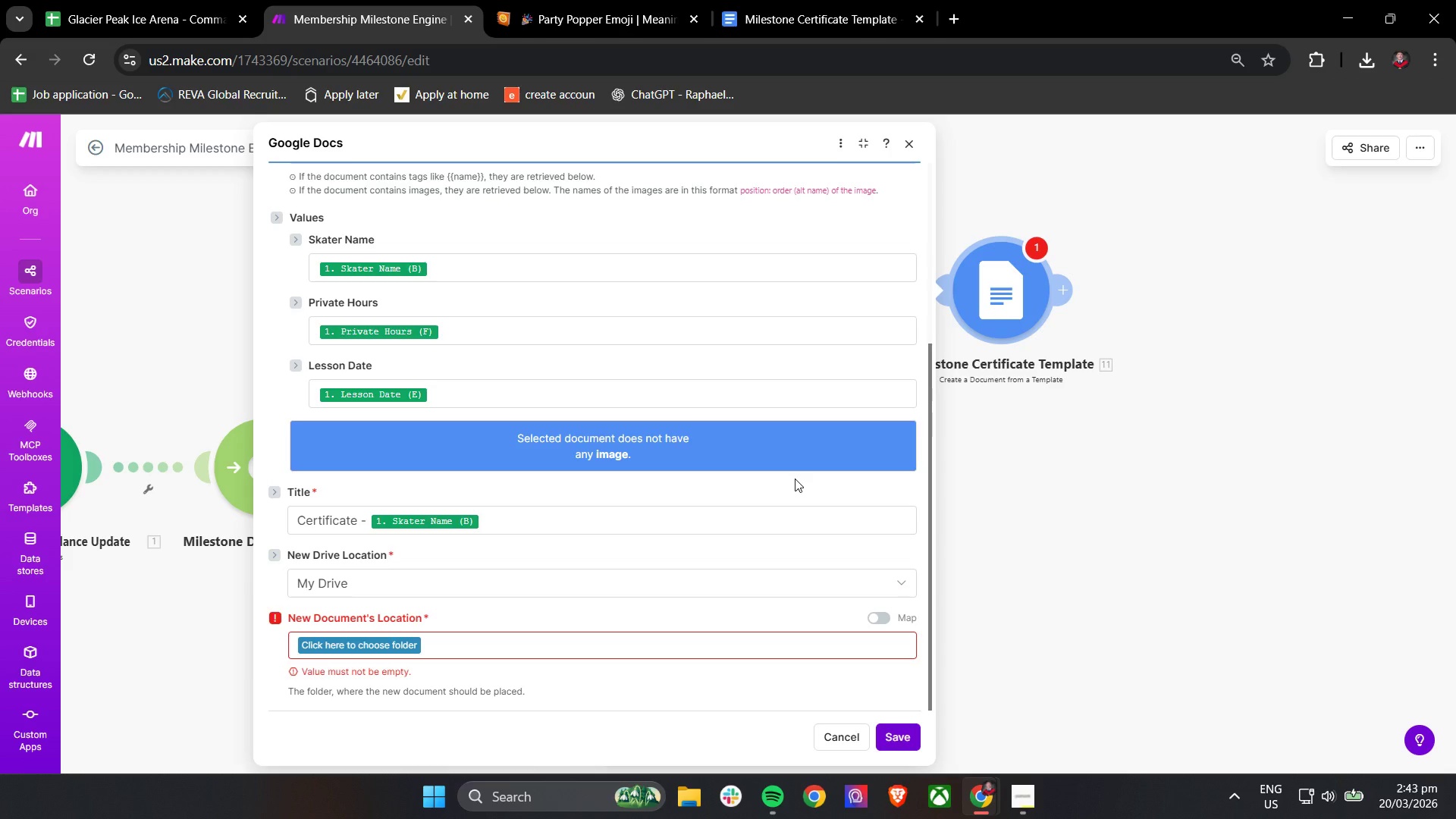 
wait(18.54)
 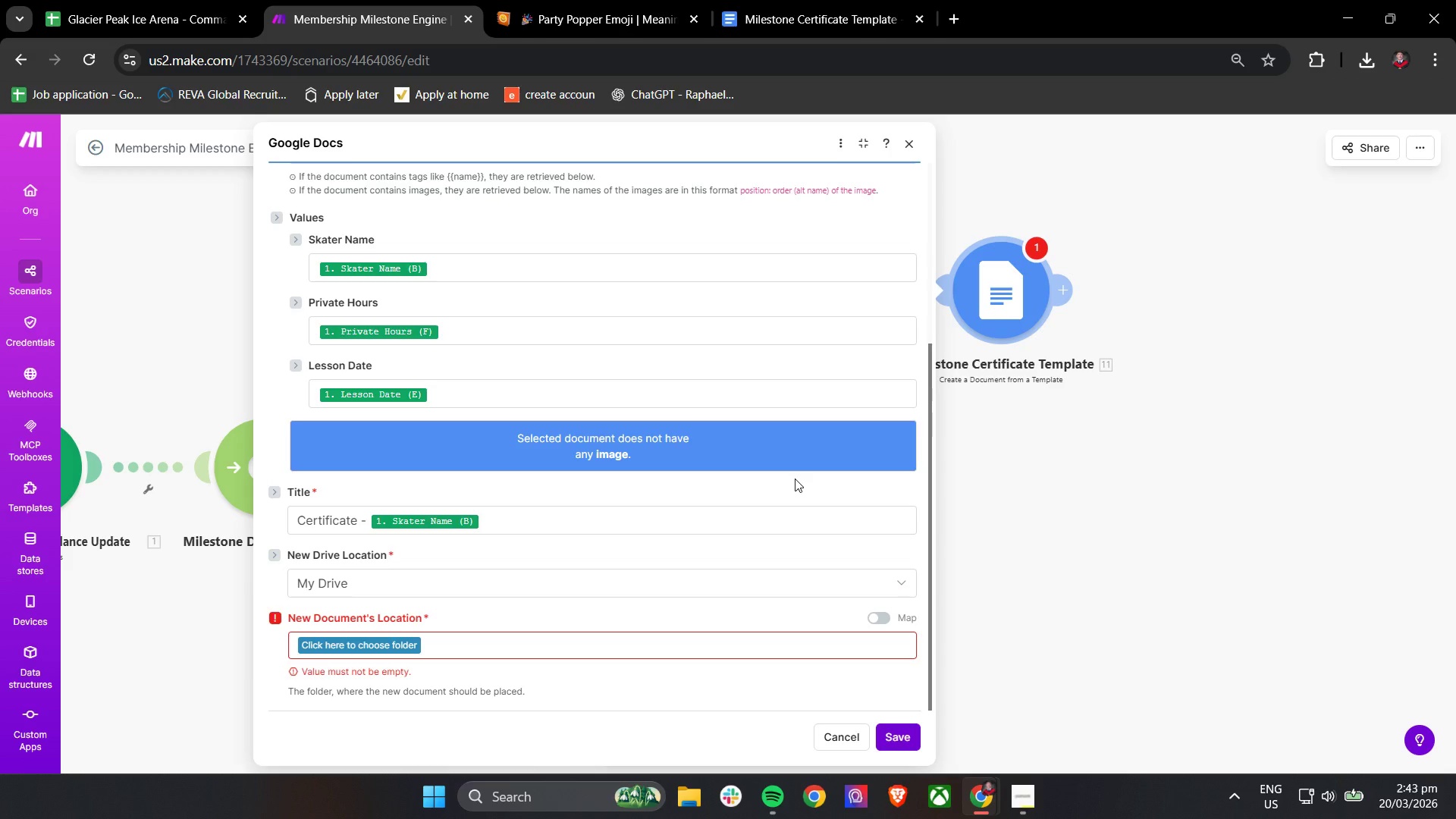 
left_click([362, 610])
 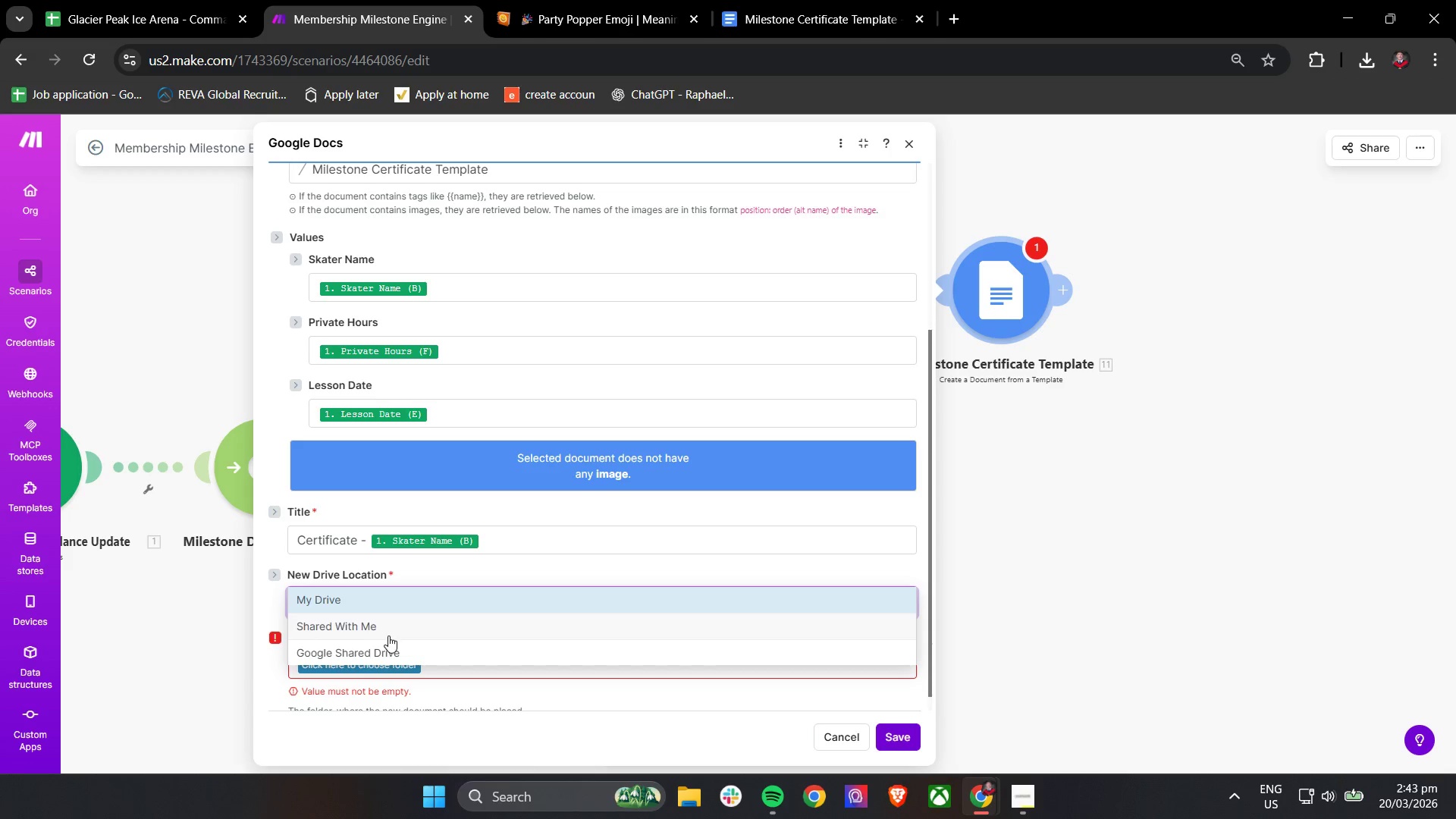 
left_click([392, 652])
 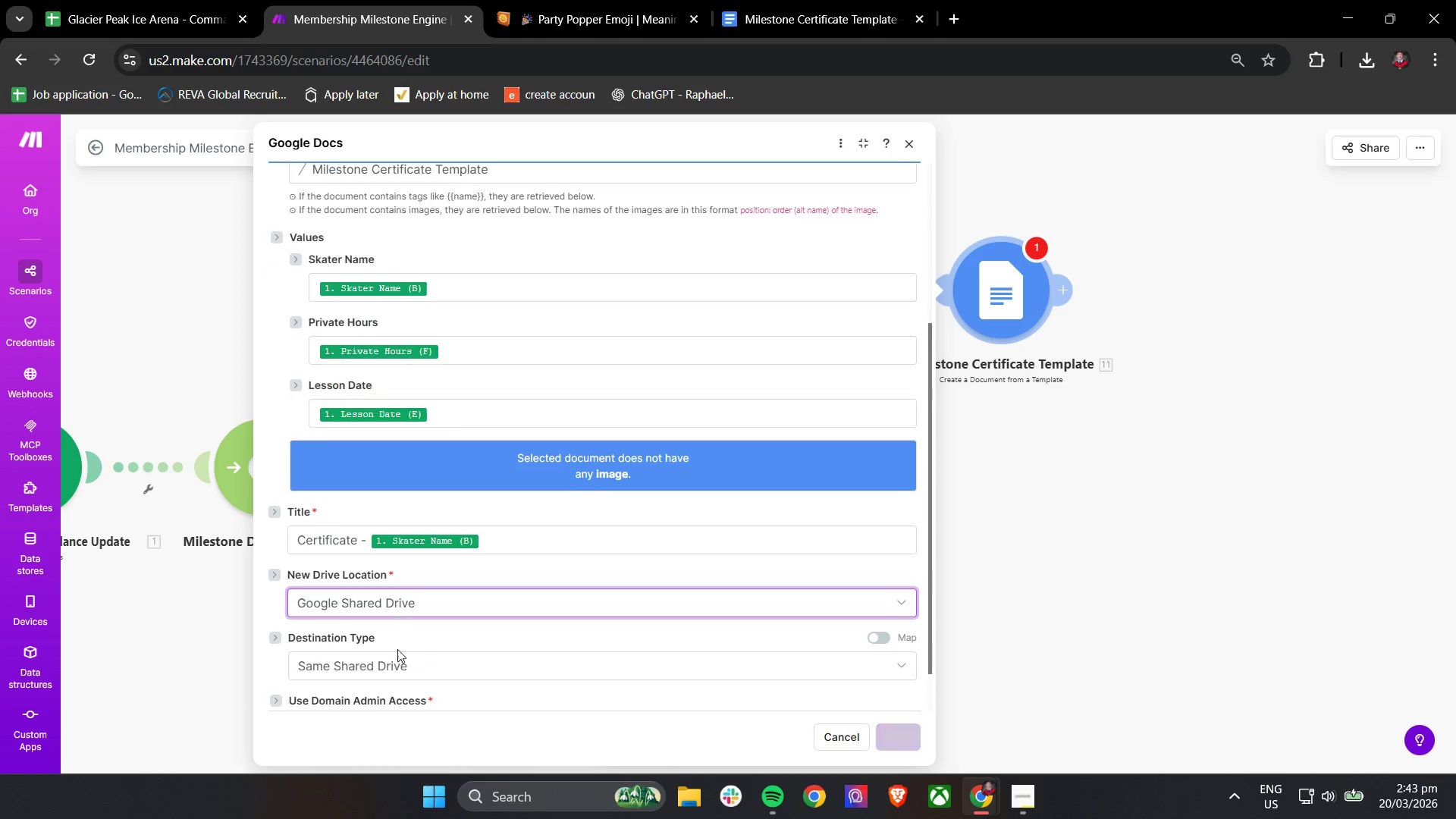 
scroll: coordinate [433, 598], scroll_direction: down, amount: 3.0
 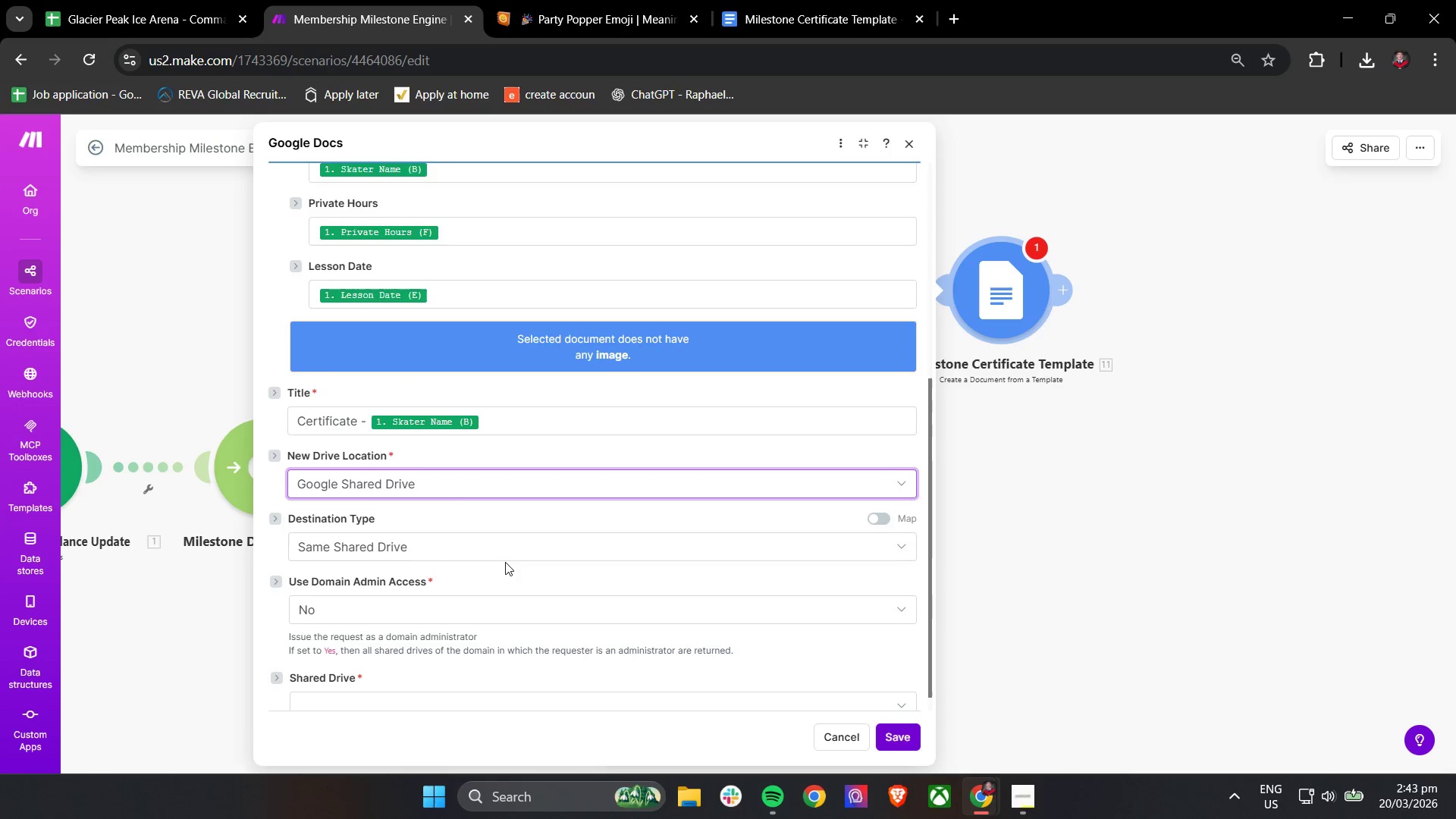 
mouse_move([426, 529])
 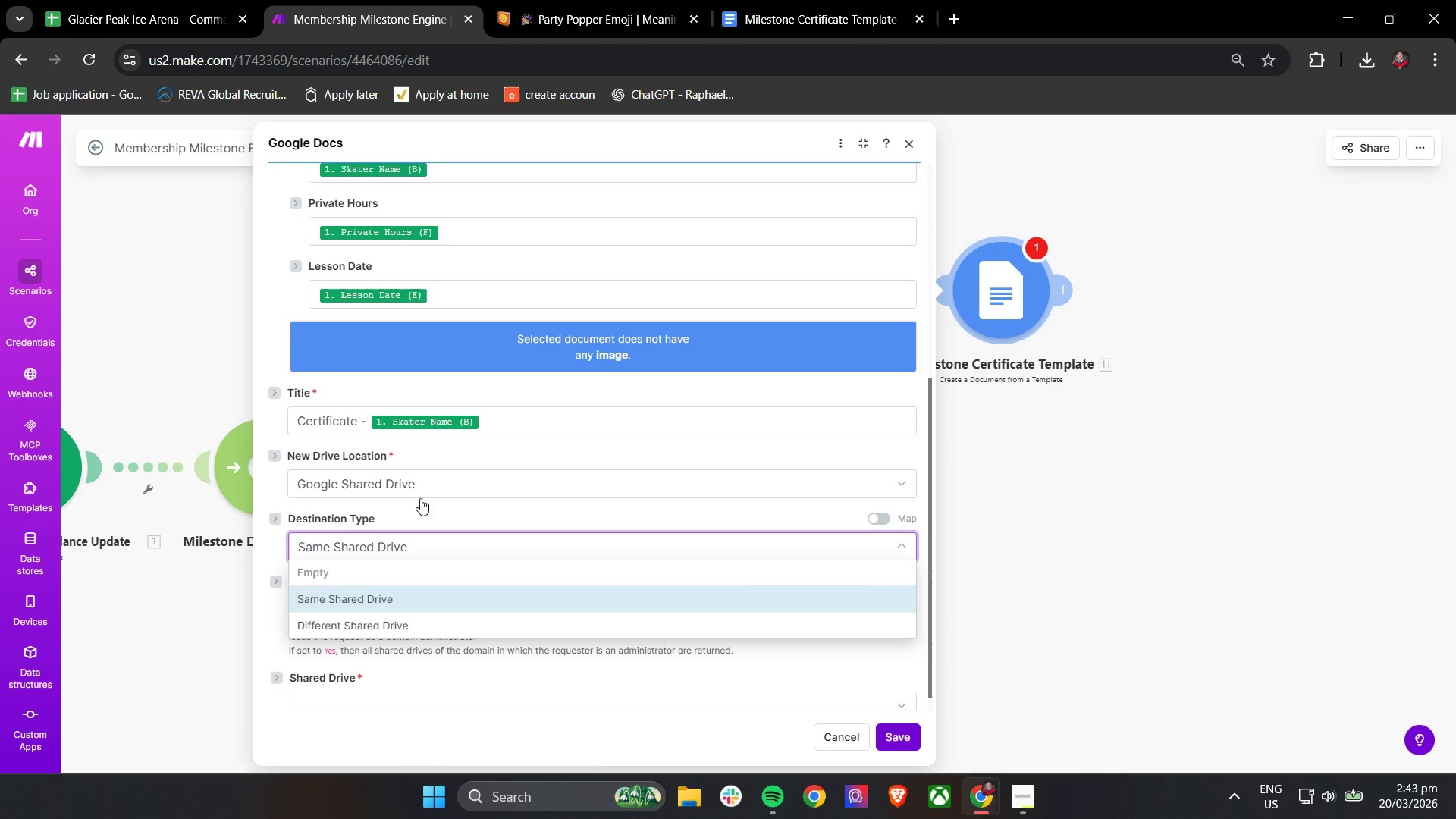 
left_click([420, 489])
 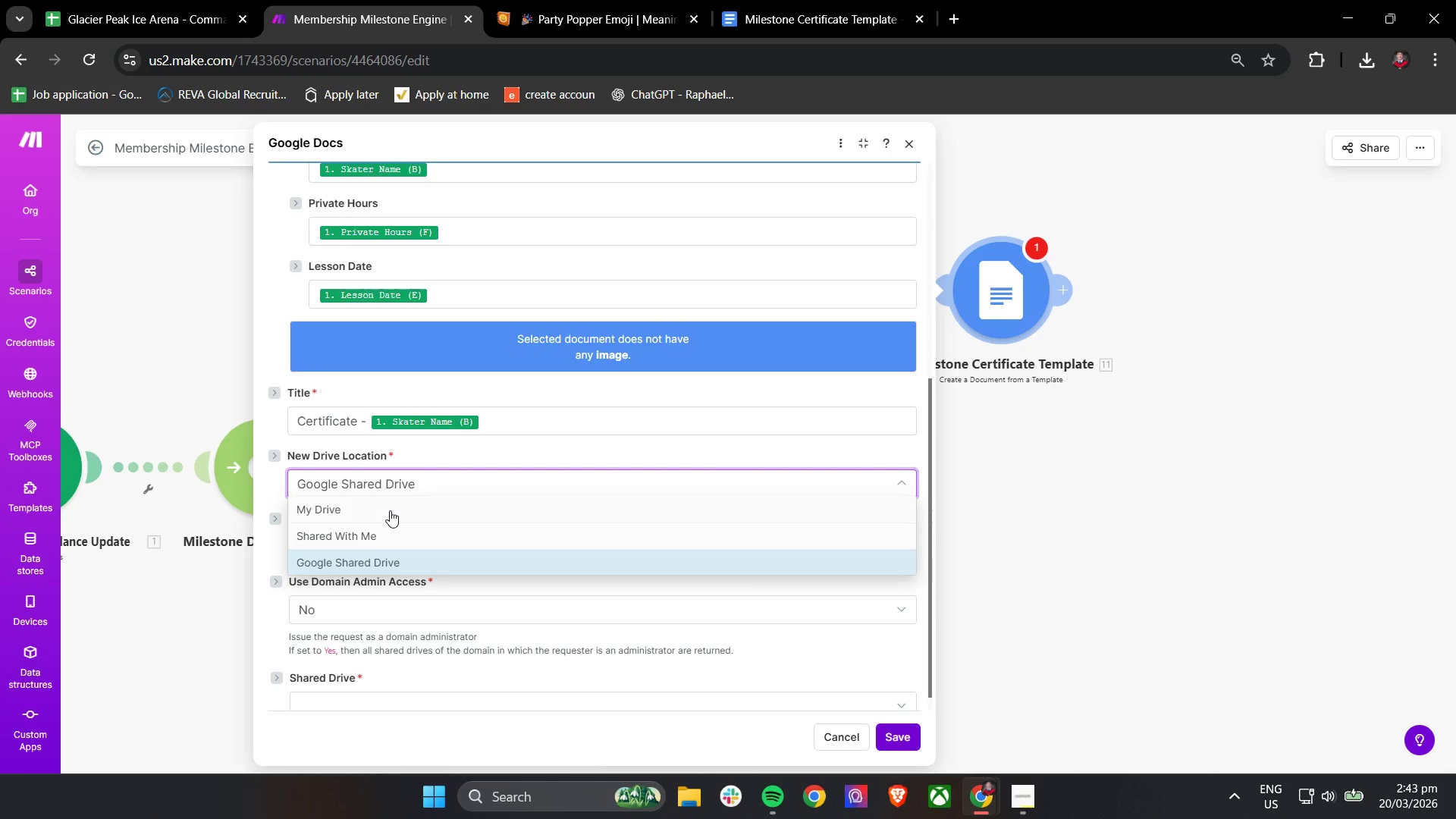 
left_click([390, 510])
 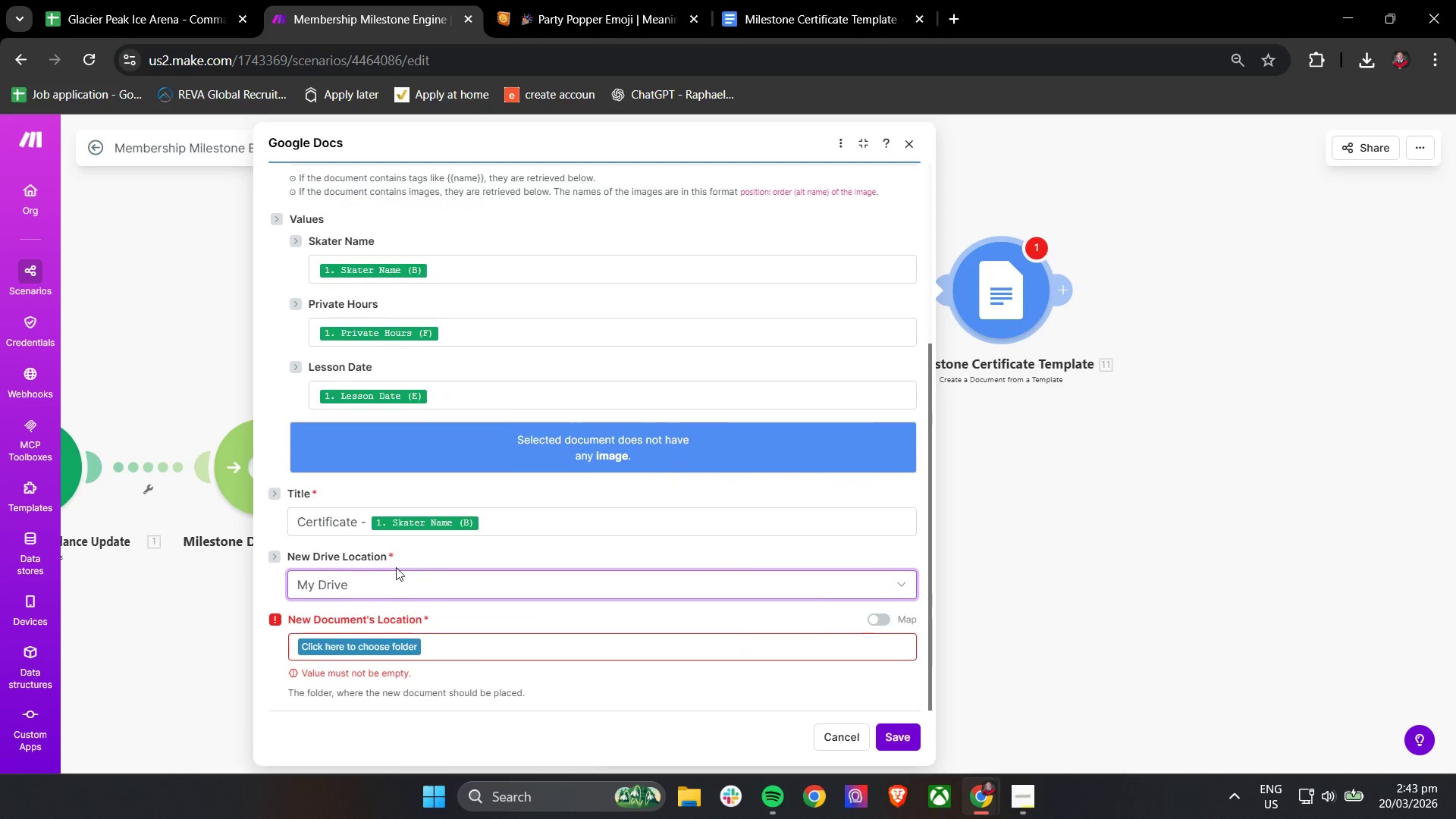 
scroll: coordinate [403, 556], scroll_direction: down, amount: 1.0
 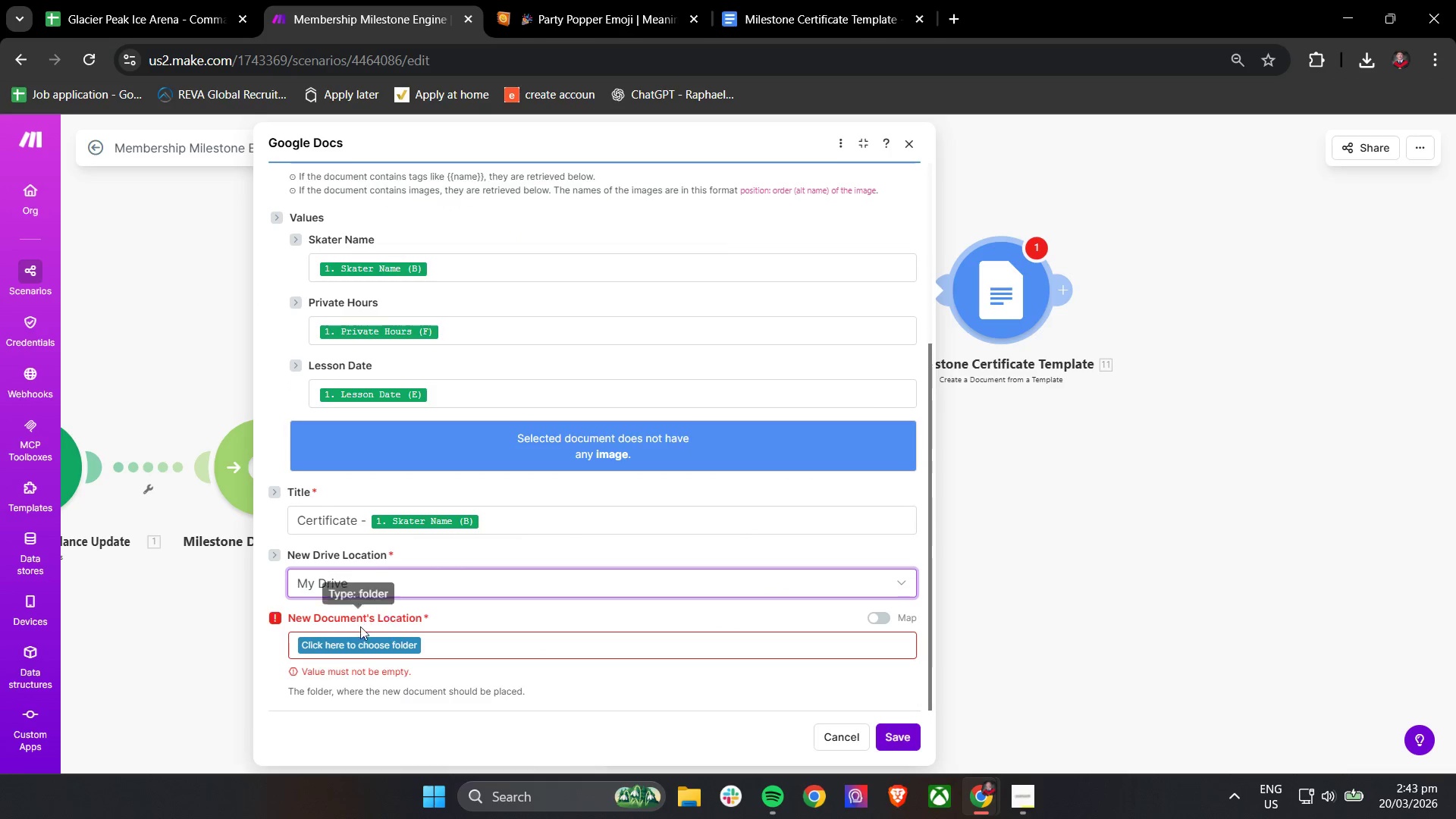 
left_click([354, 646])
 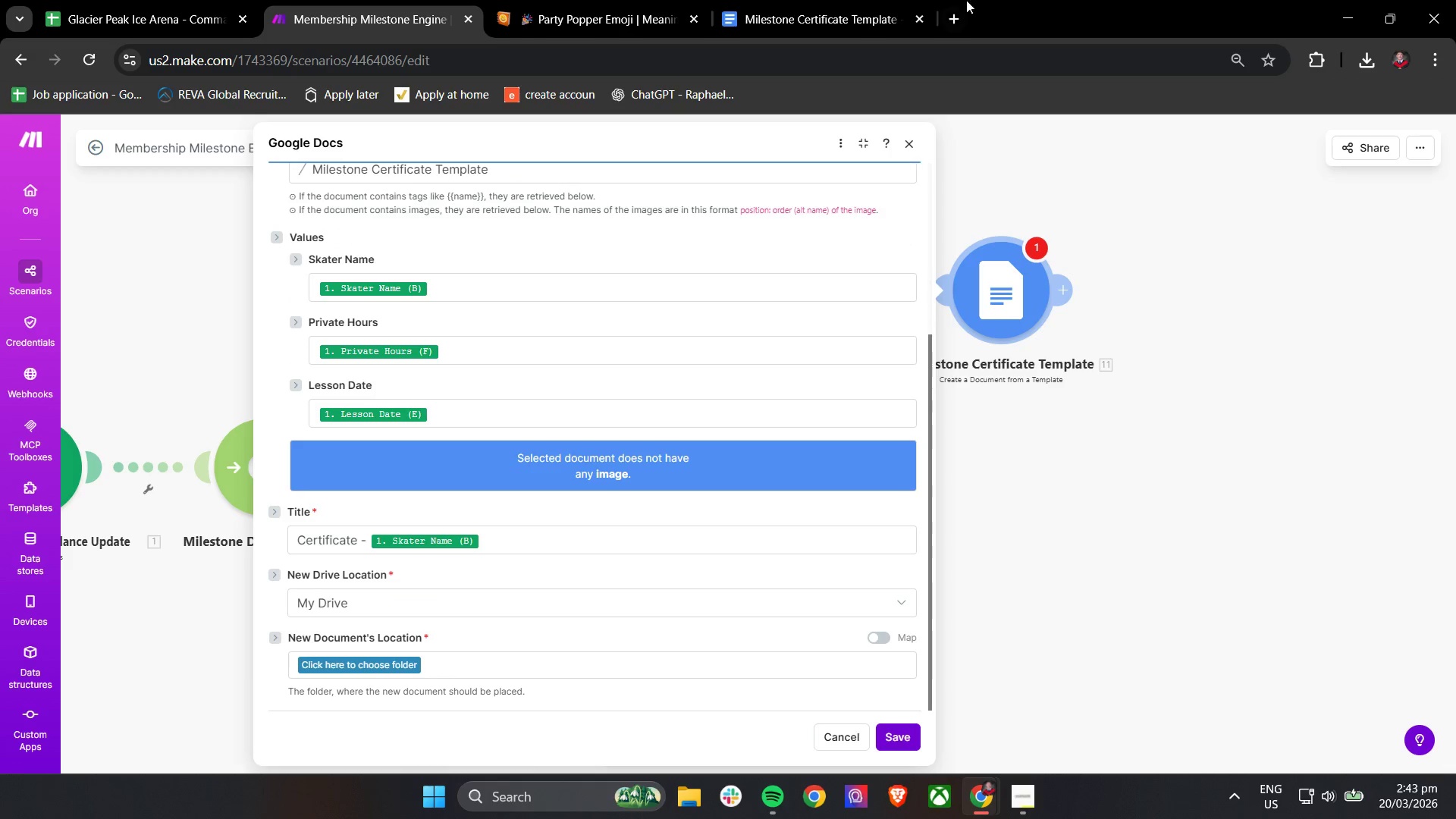 
left_click([959, 11])
 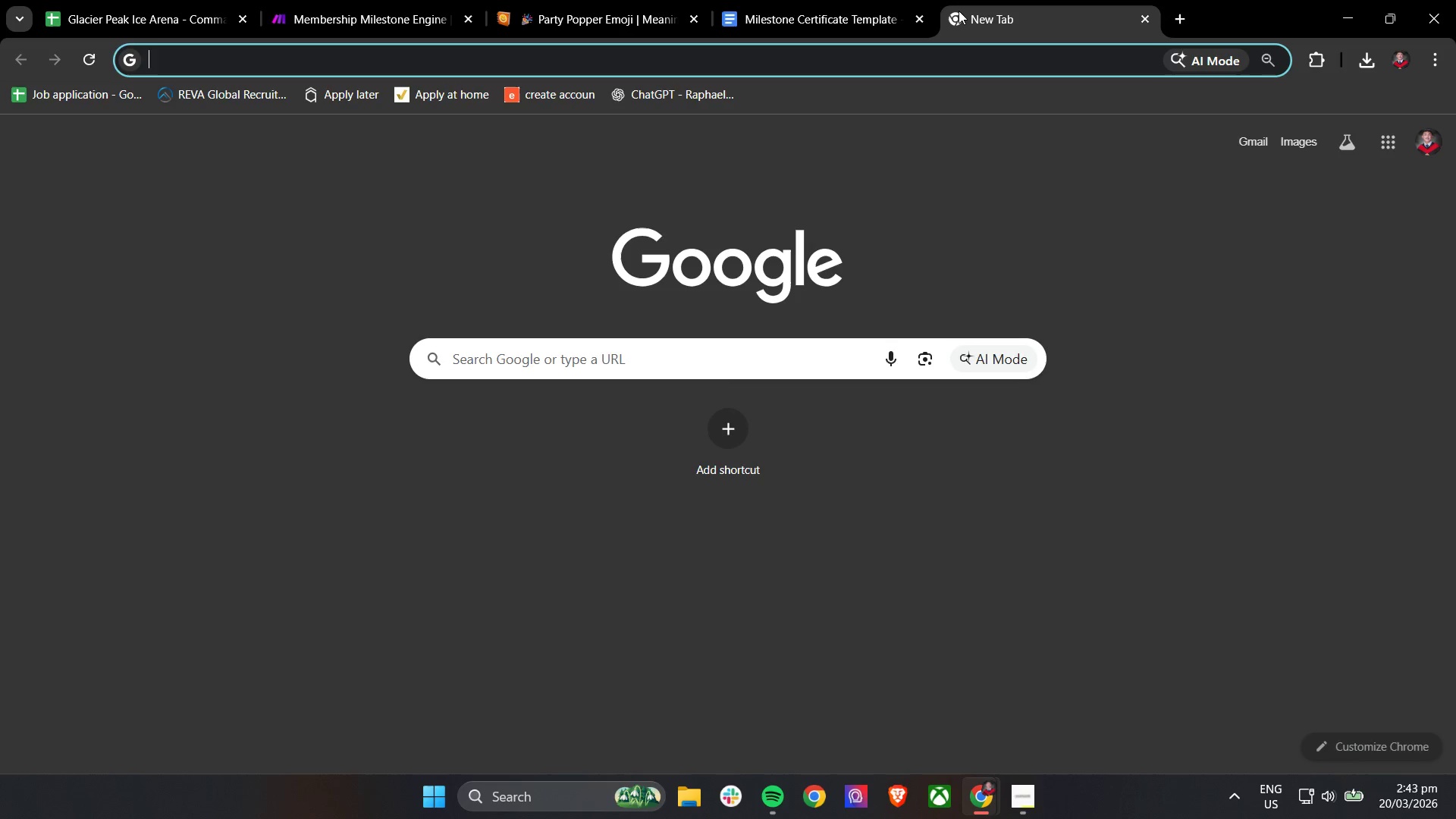 
type(googl)
 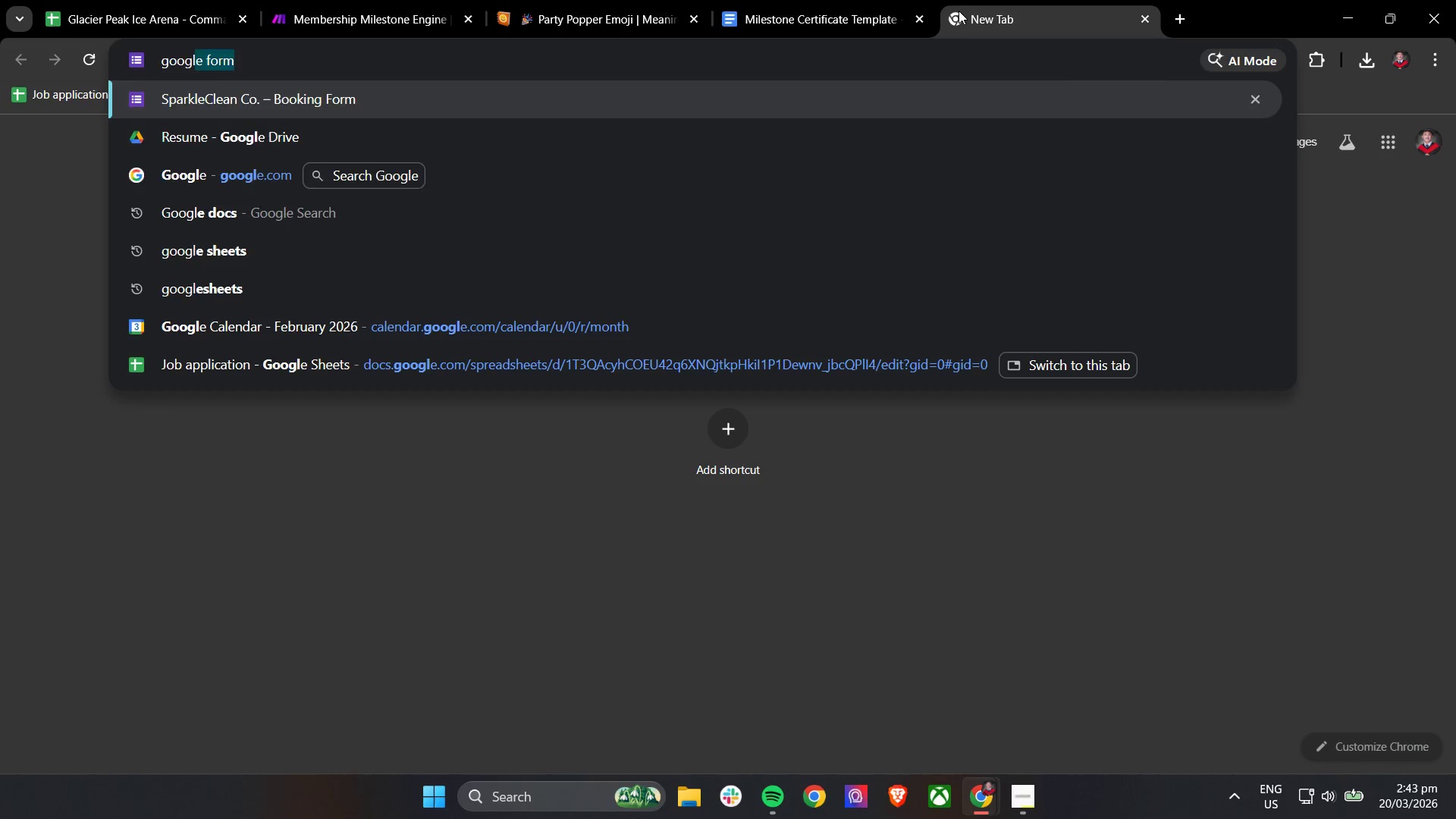 
hold_key(key=Backspace, duration=0.8)
 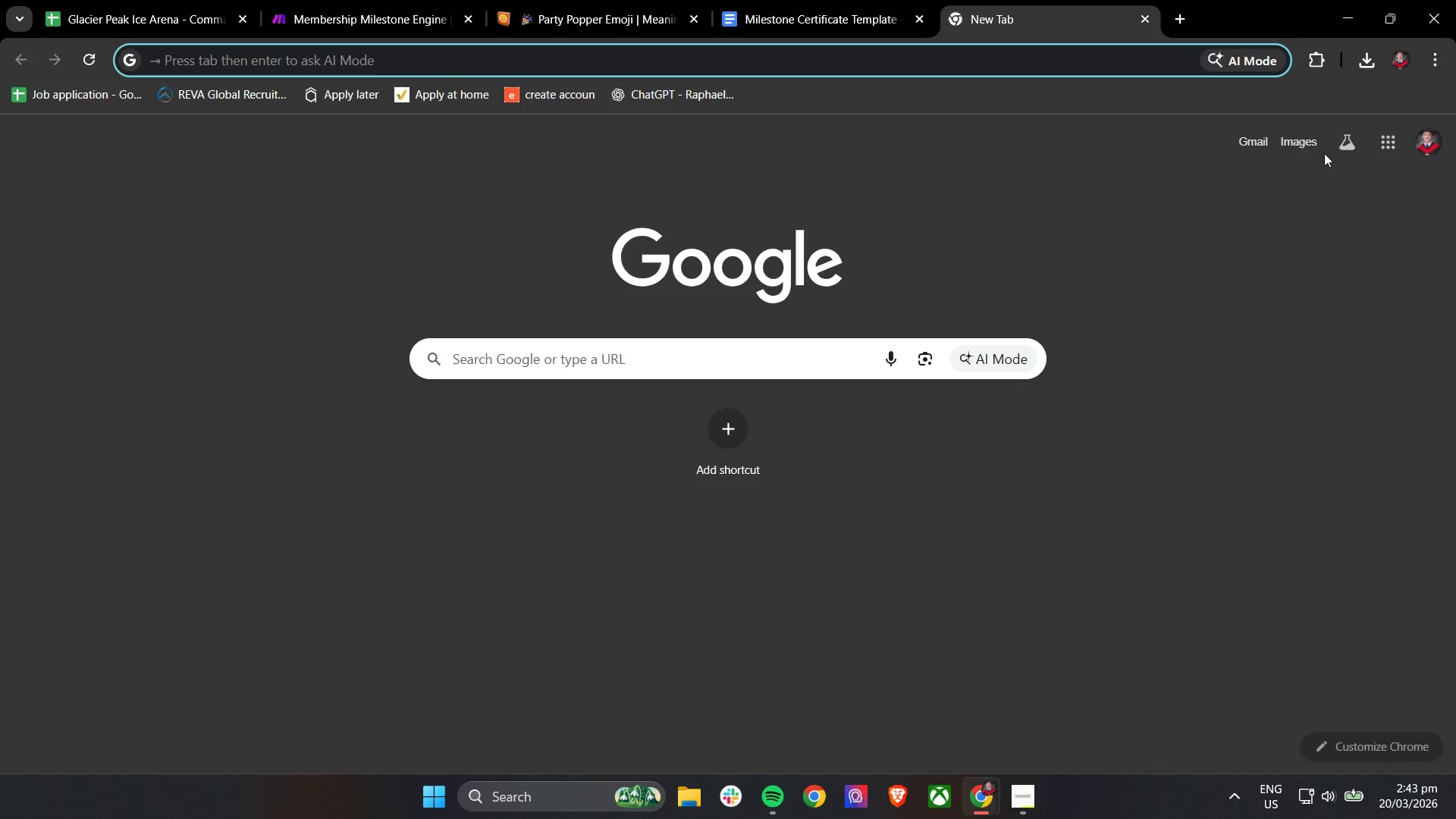 
left_click([1381, 137])
 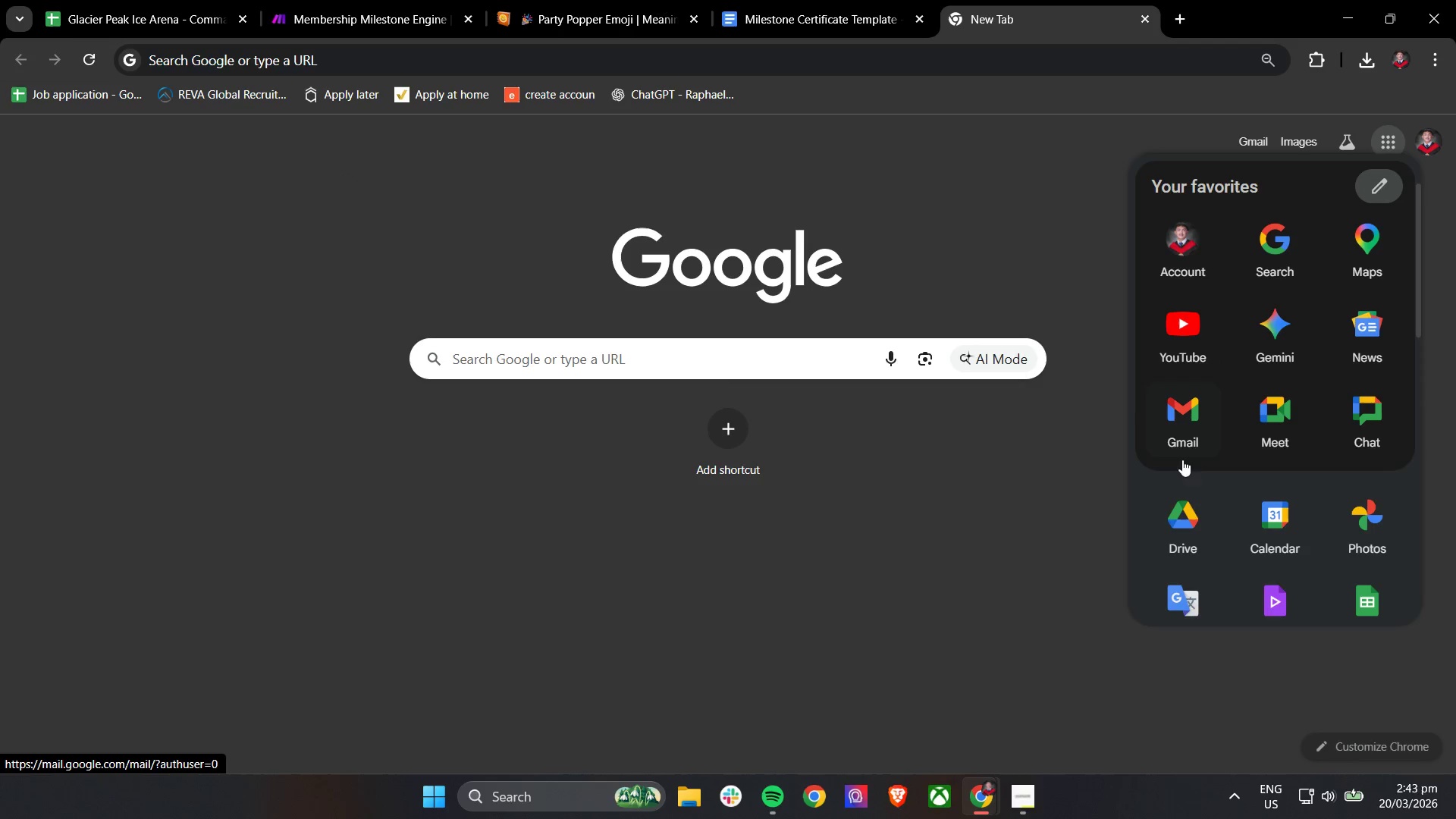 
left_click([1180, 520])
 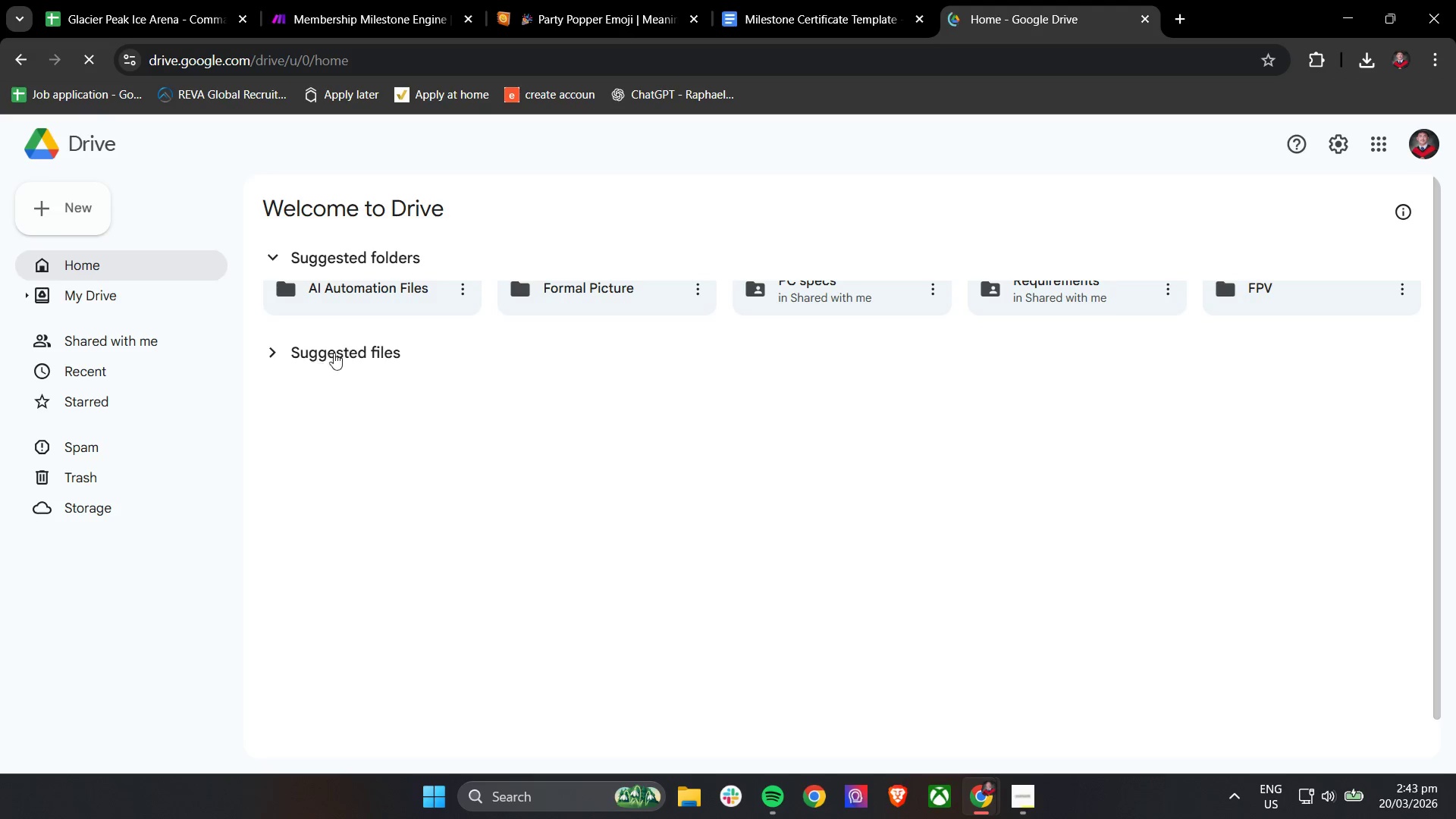 
left_click([70, 211])
 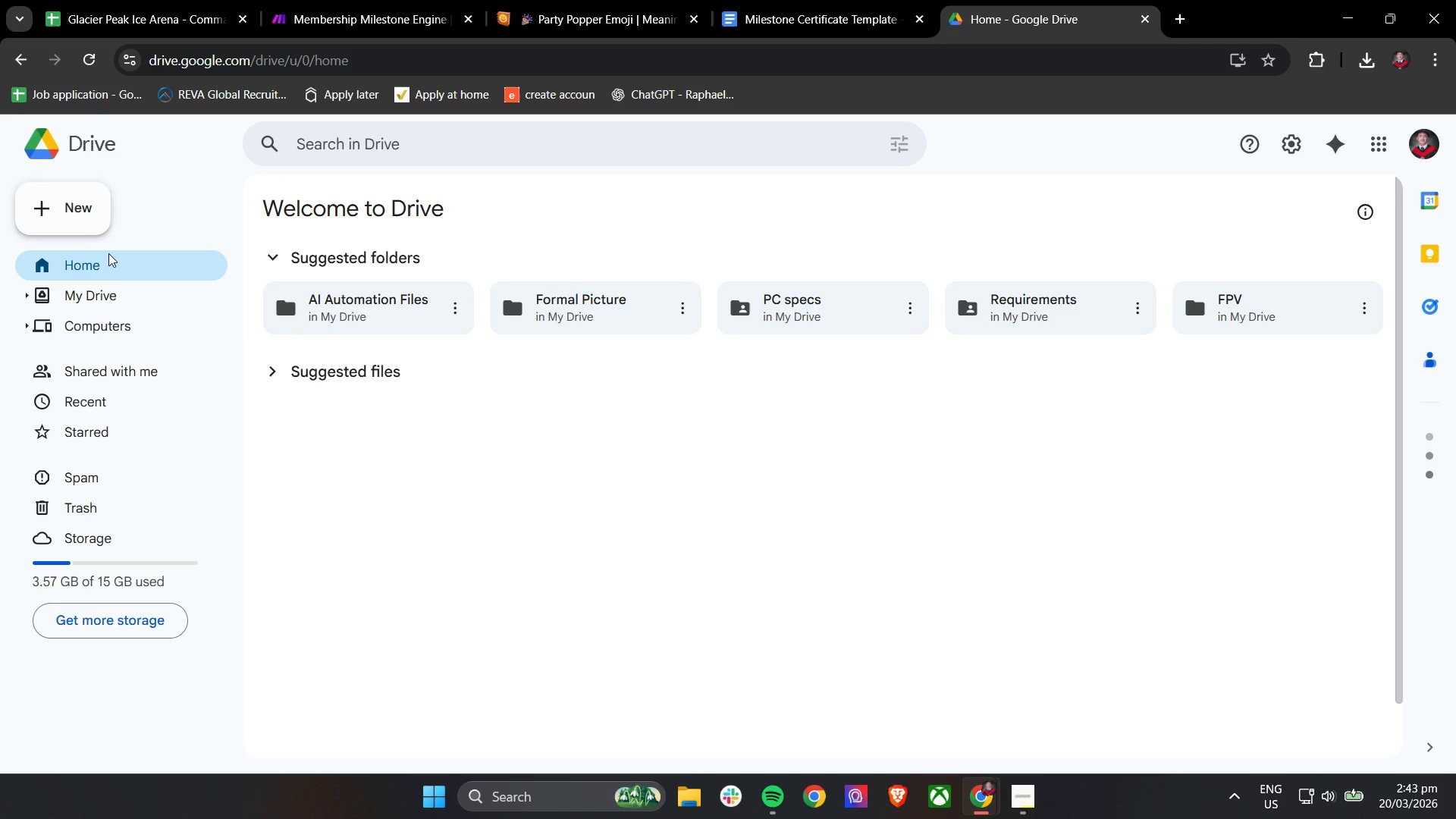 
left_click([82, 200])
 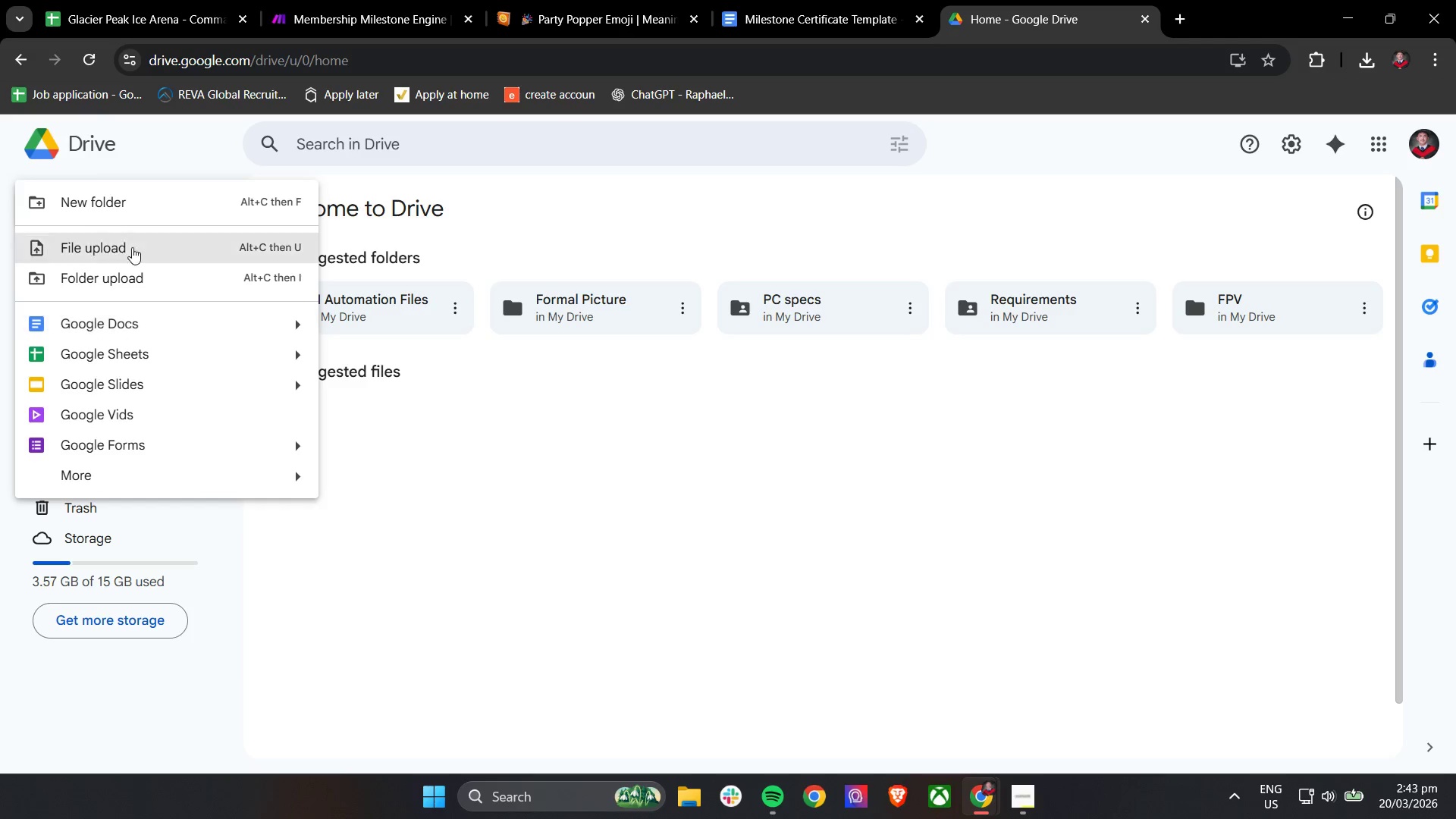 
left_click([124, 212])
 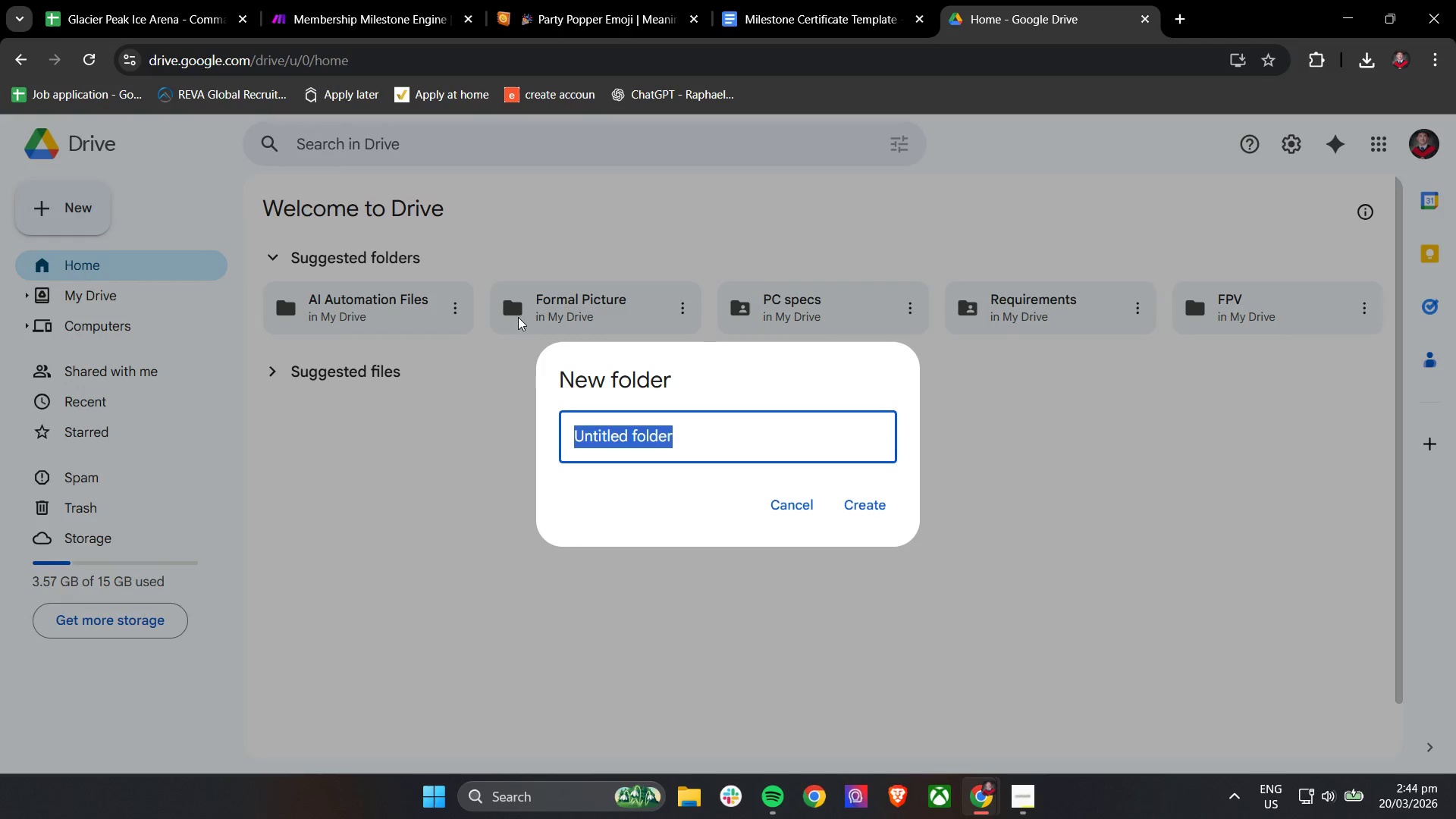 
type(Posto)
key(Backspace)
type(work)
 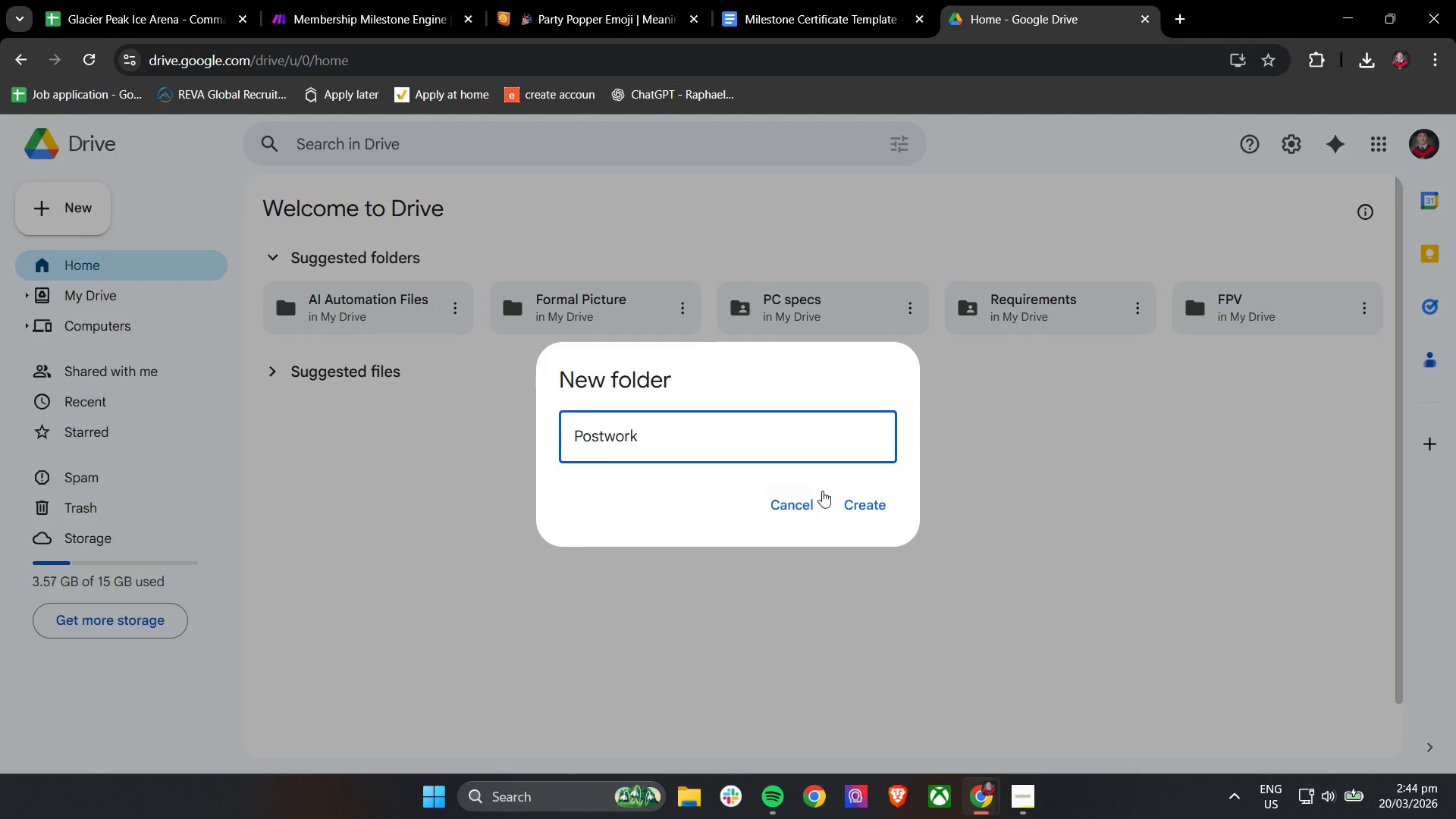 
left_click([861, 503])
 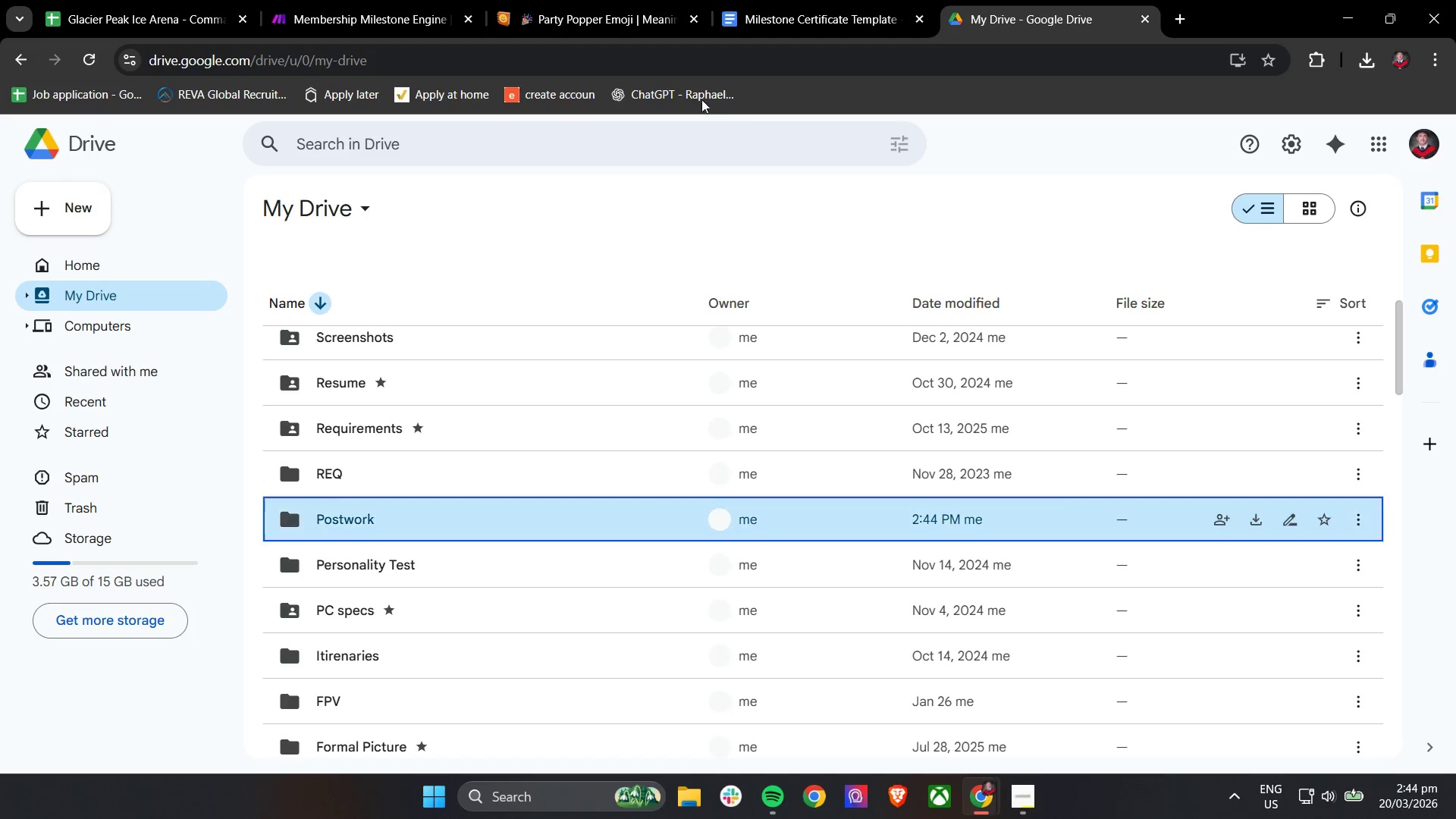 
left_click([1144, 21])
 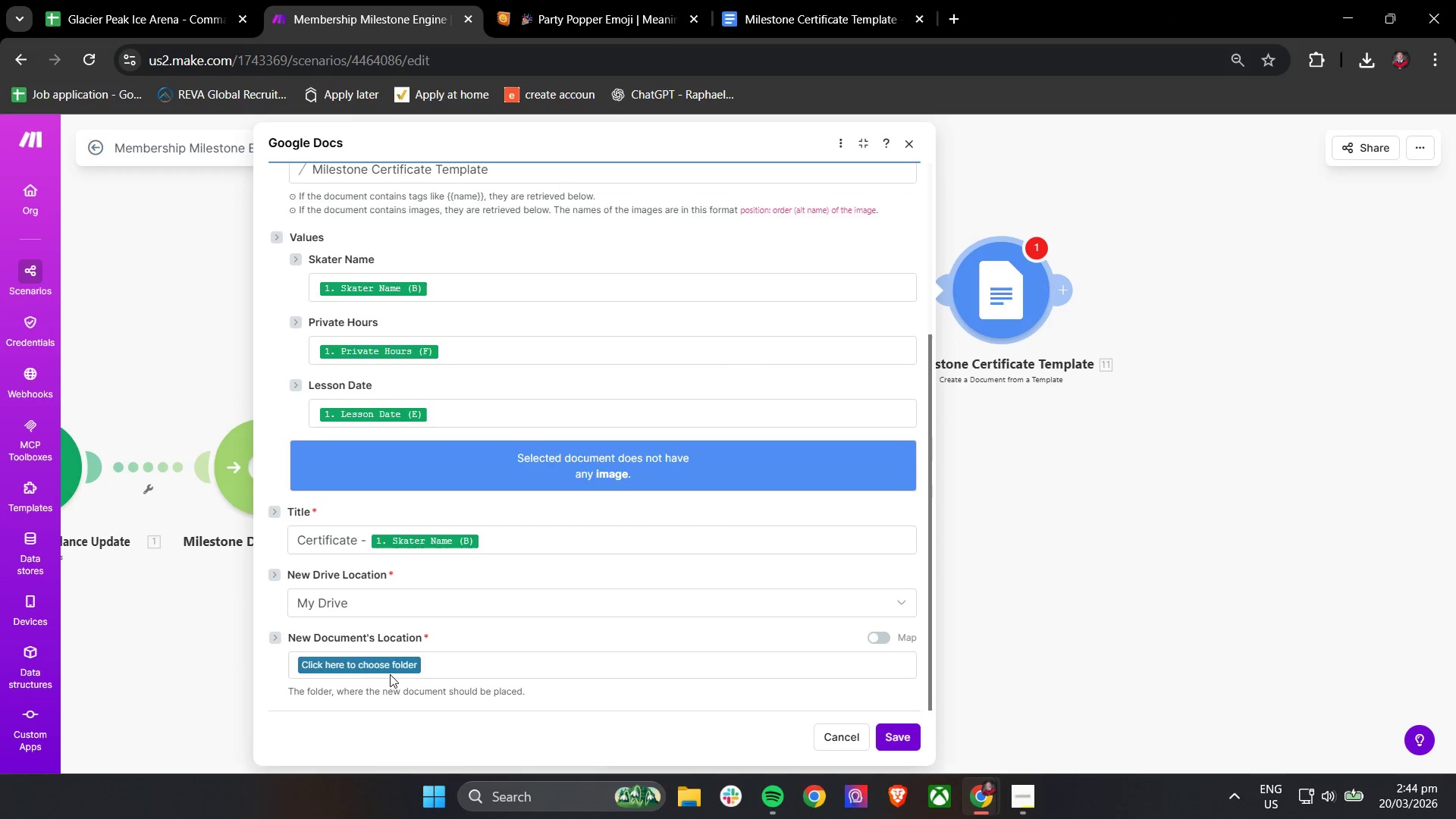 
left_click([388, 665])
 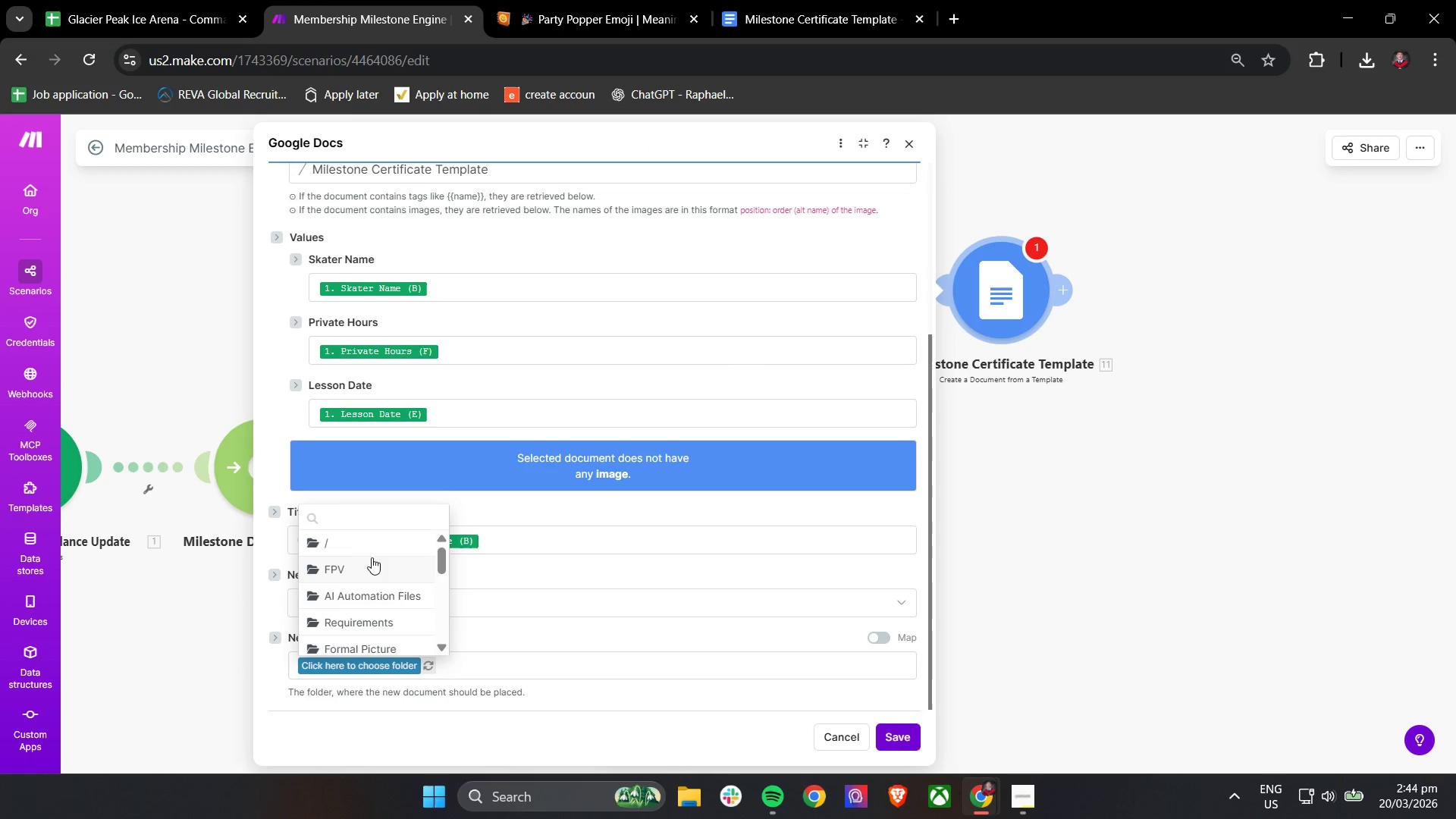 
left_click([368, 516])
 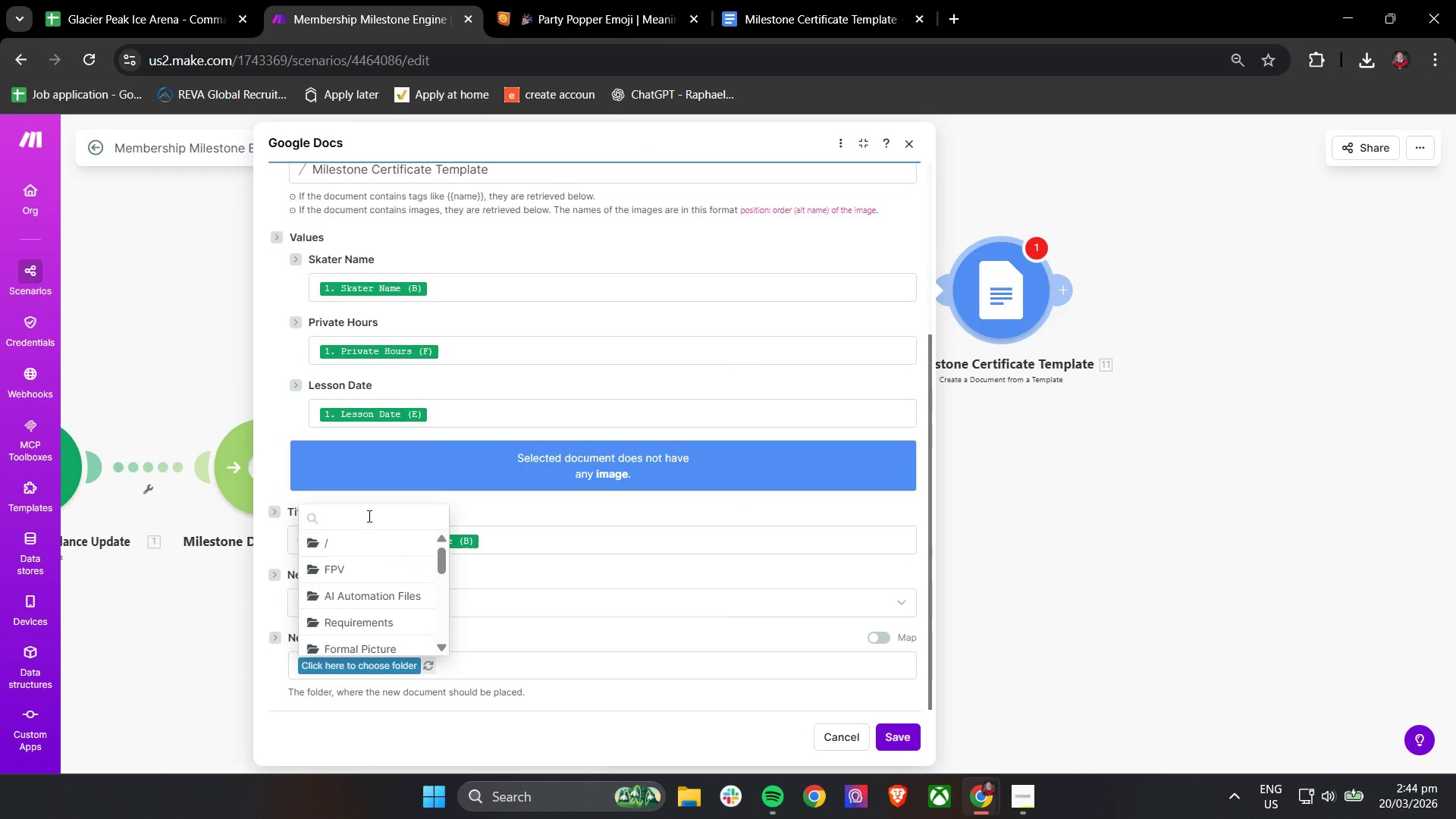 
type(pos)
 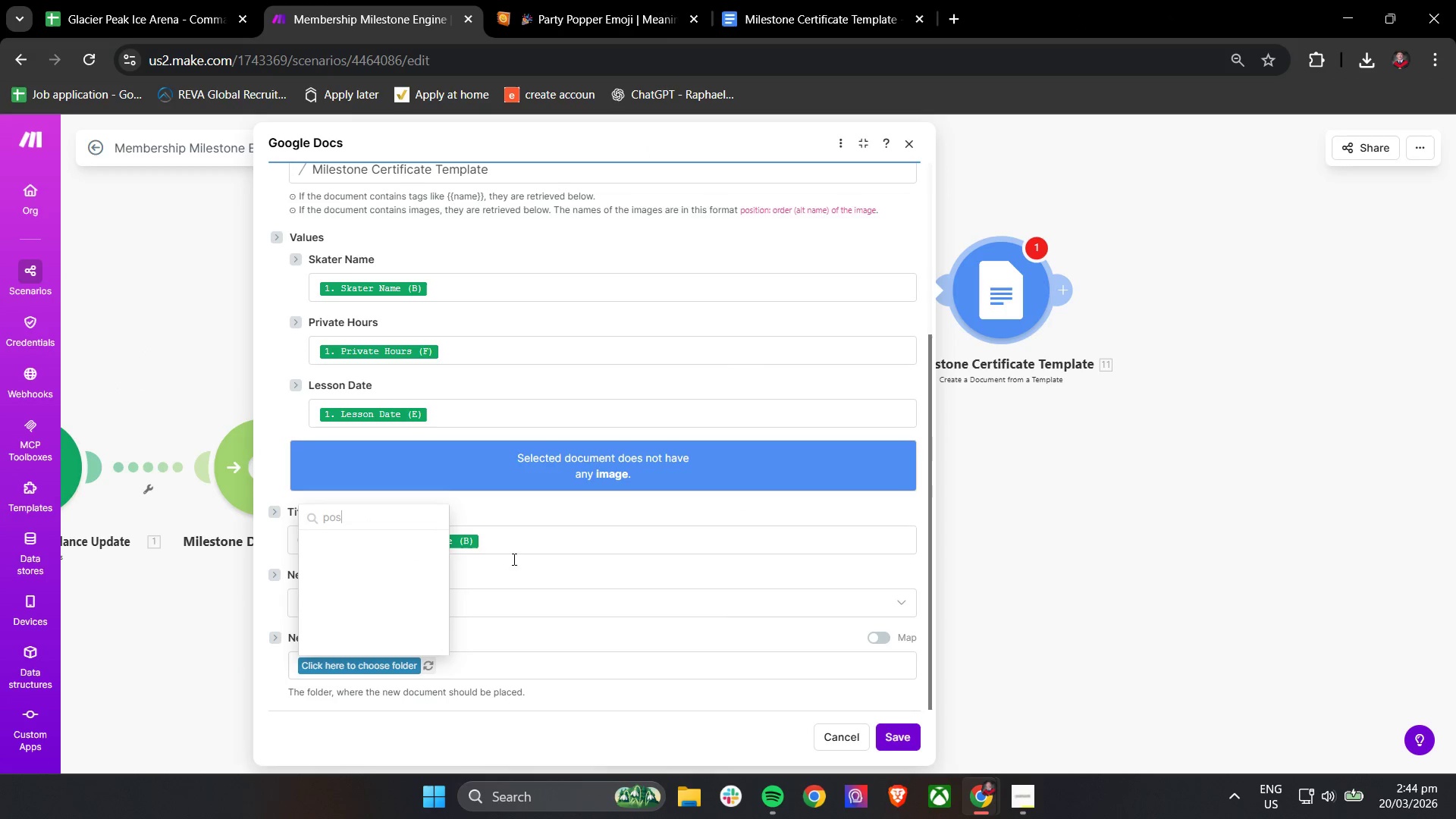 
scroll: coordinate [672, 628], scroll_direction: up, amount: 7.0
 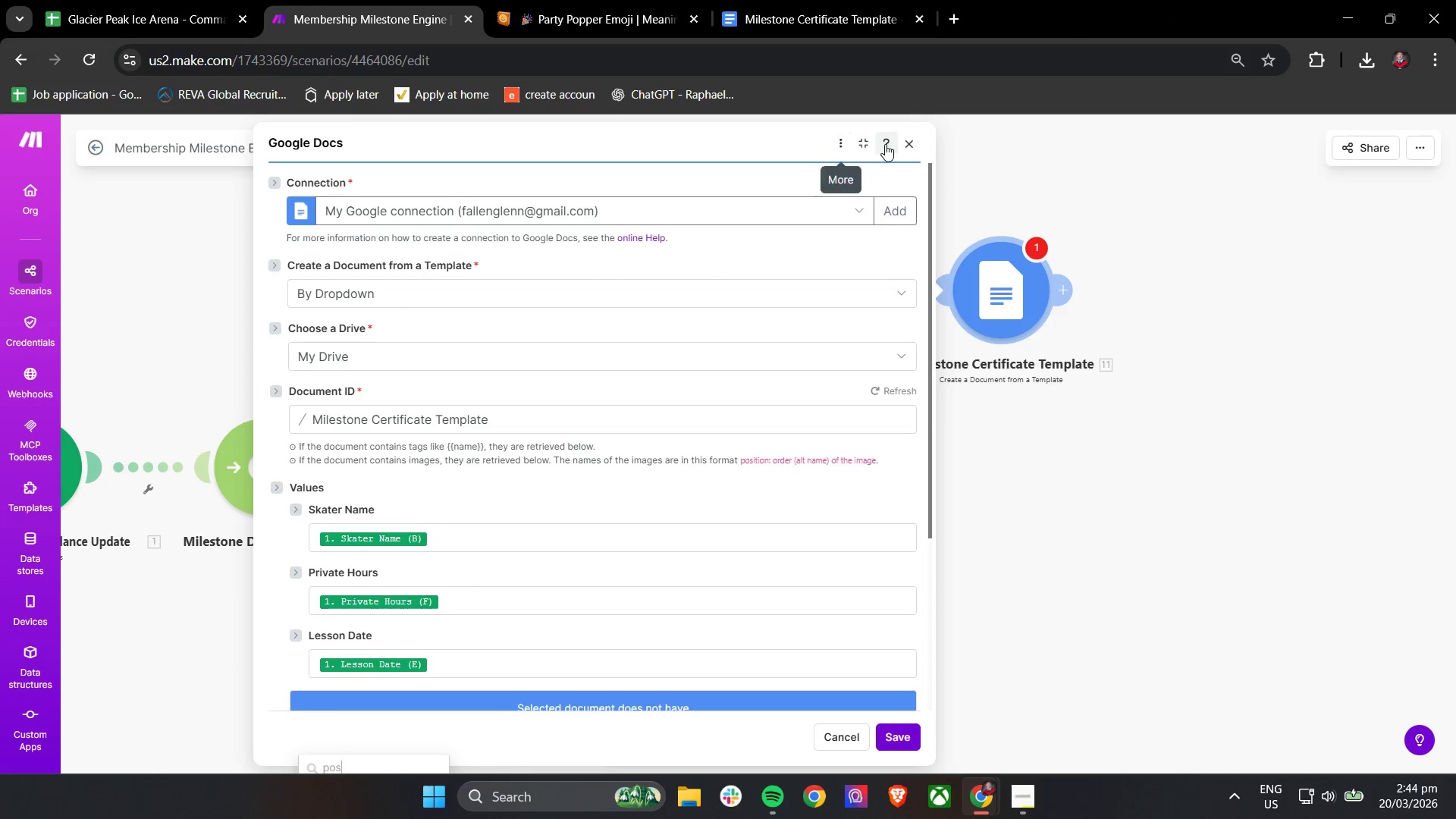 
left_click([845, 147])
 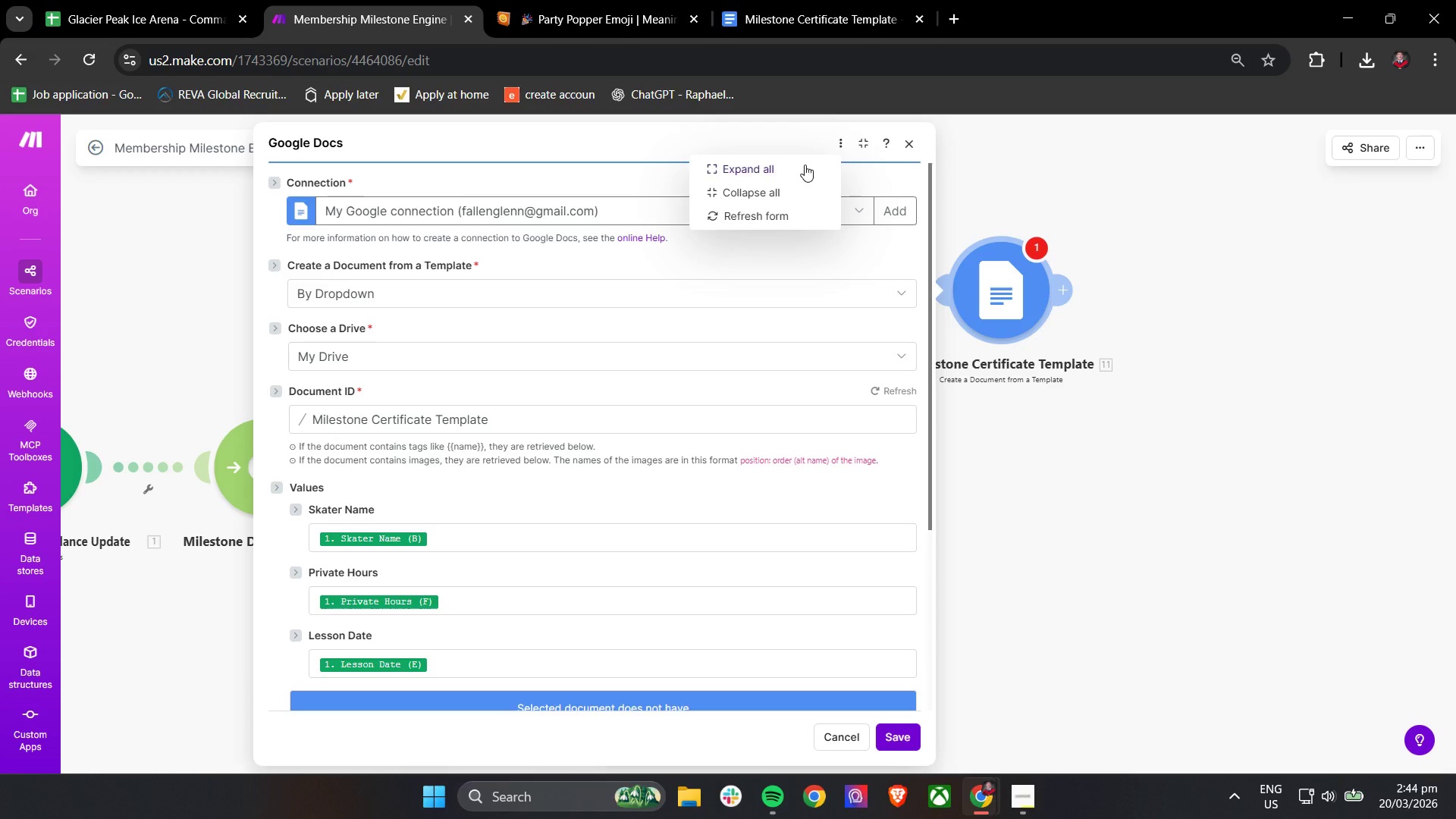 
left_click([764, 212])
 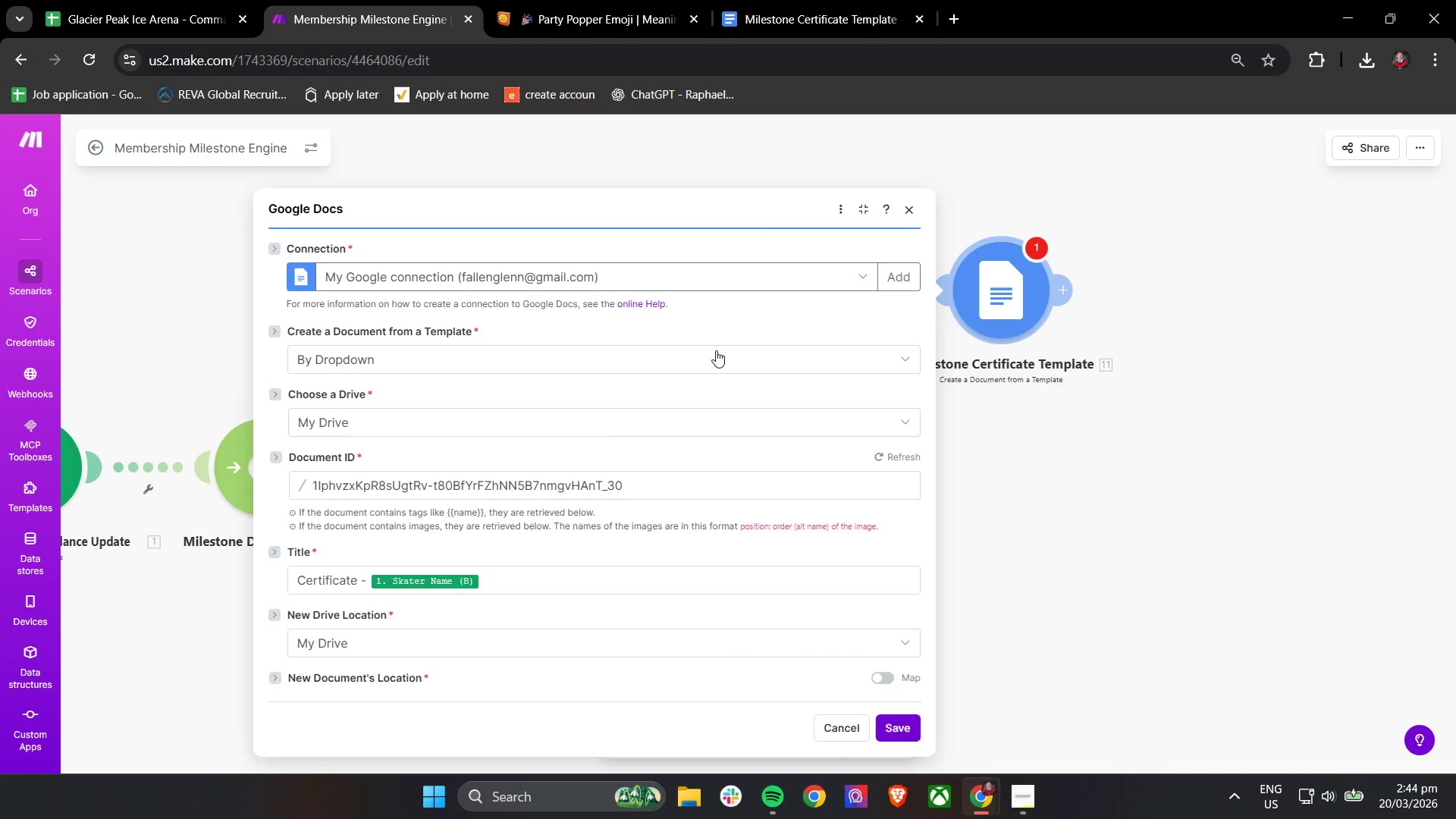 
left_click([391, 671])
 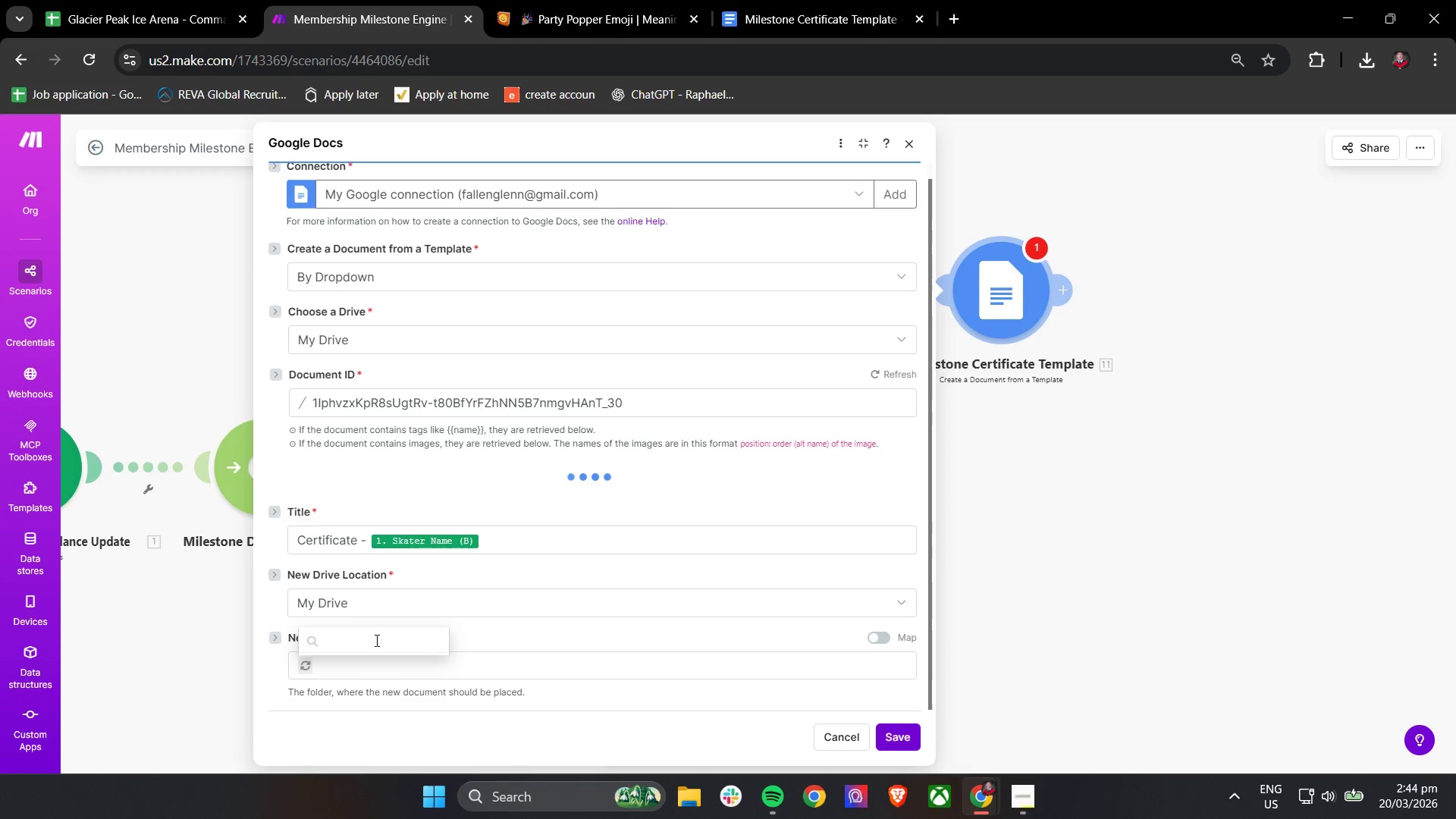 
scroll: coordinate [513, 537], scroll_direction: down, amount: 9.0
 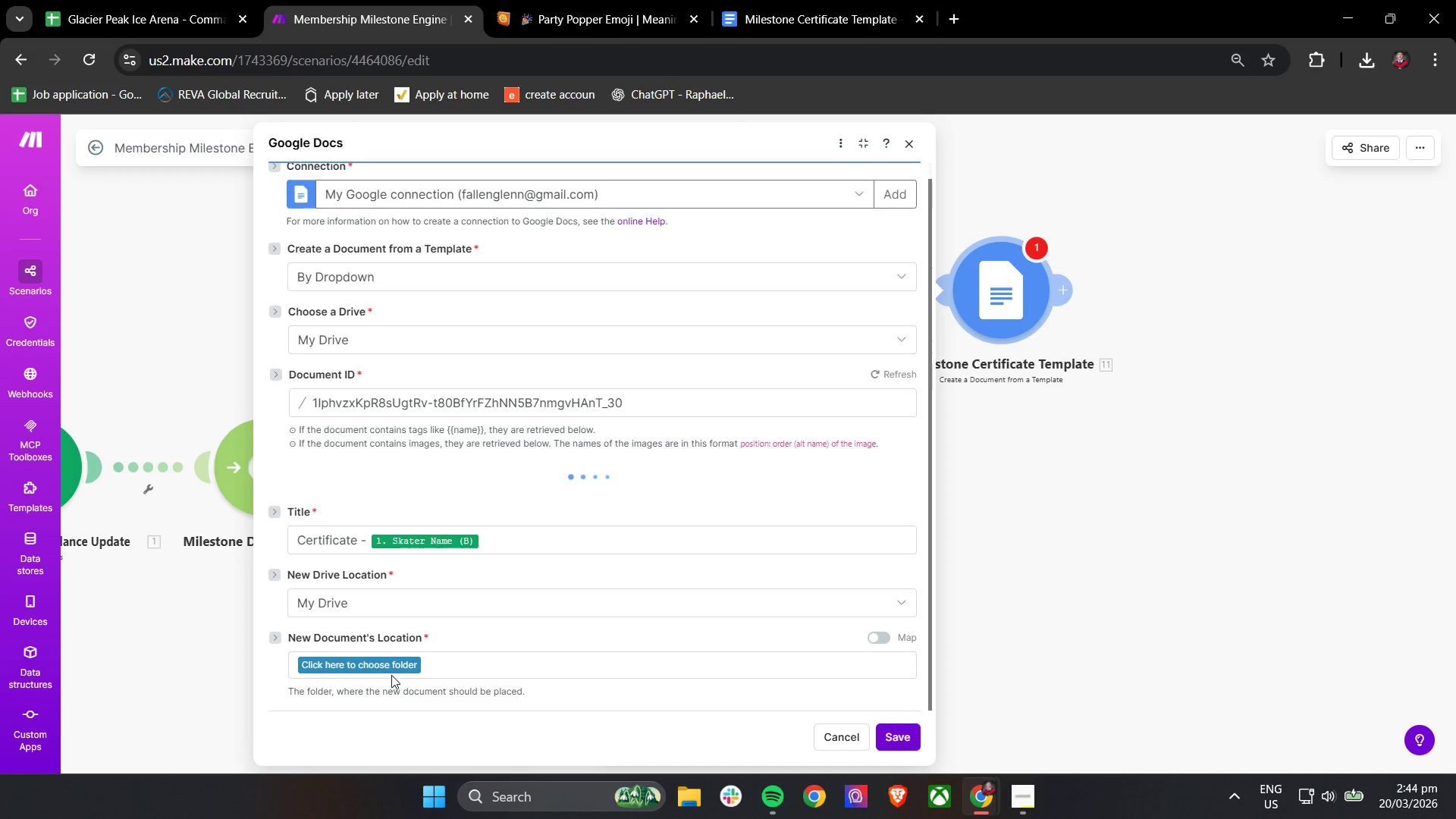 
left_click([375, 640])
 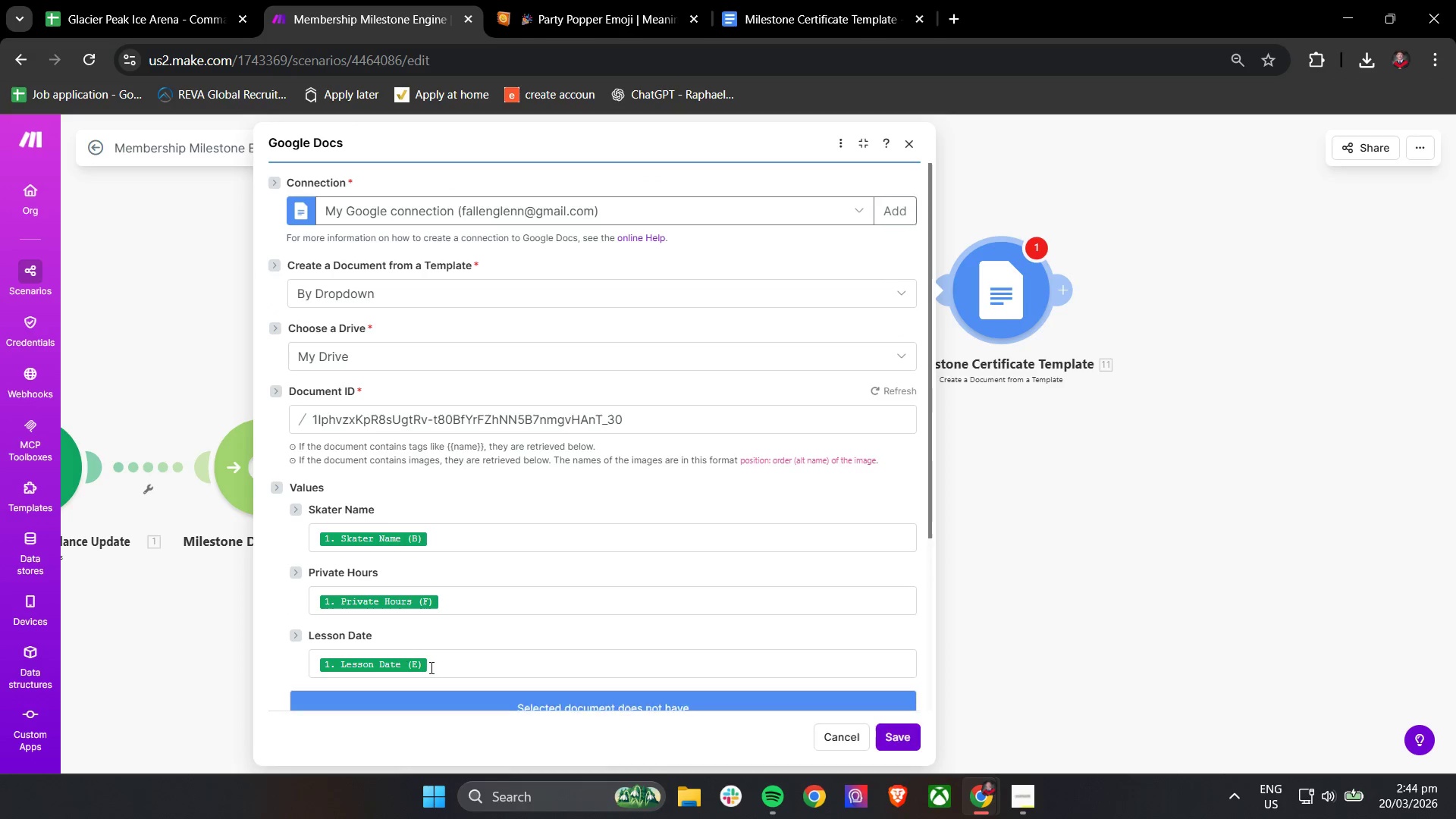 
scroll: coordinate [598, 621], scroll_direction: down, amount: 7.0
 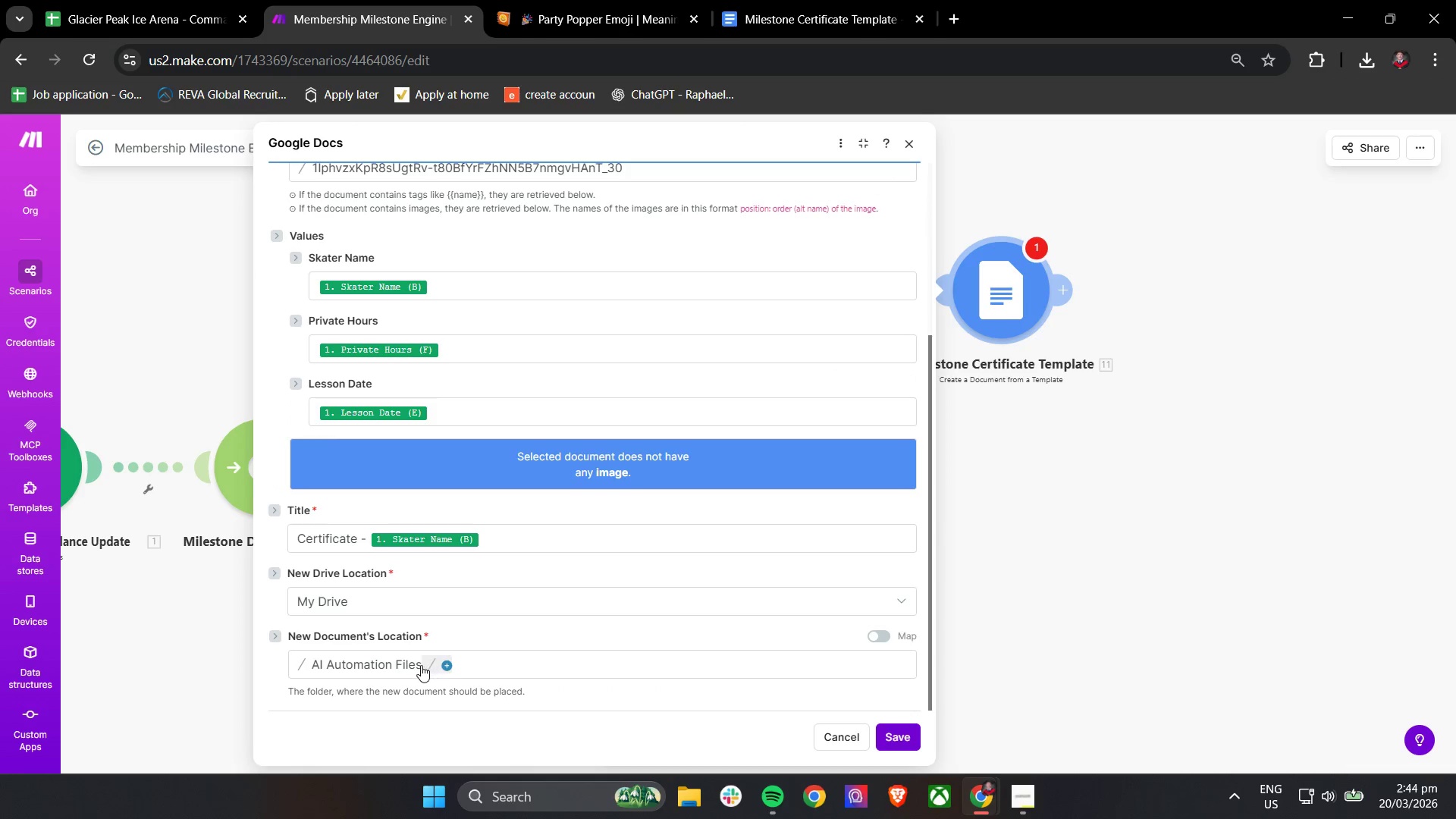 
left_click([406, 665])
 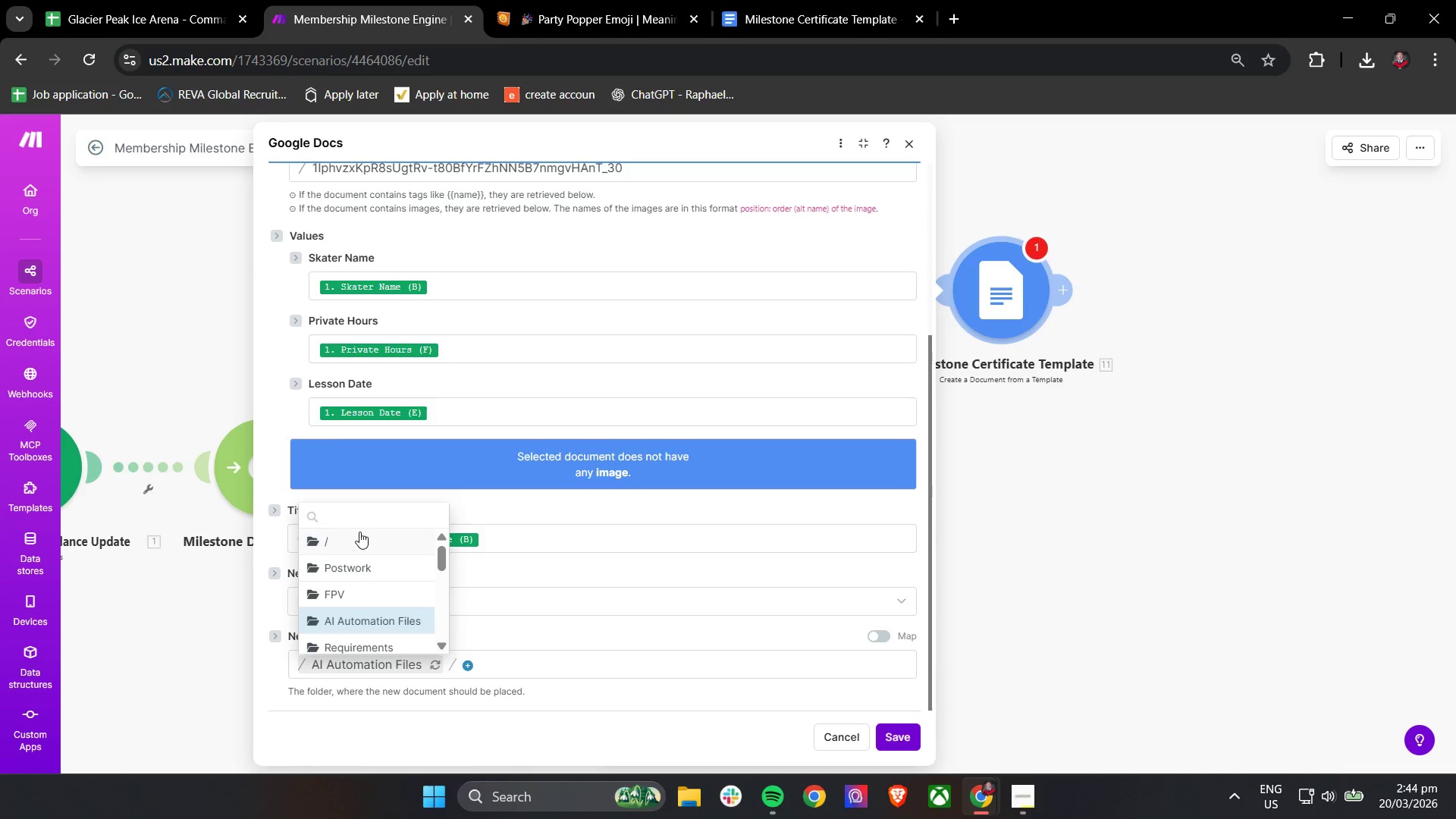 
left_click([359, 519])
 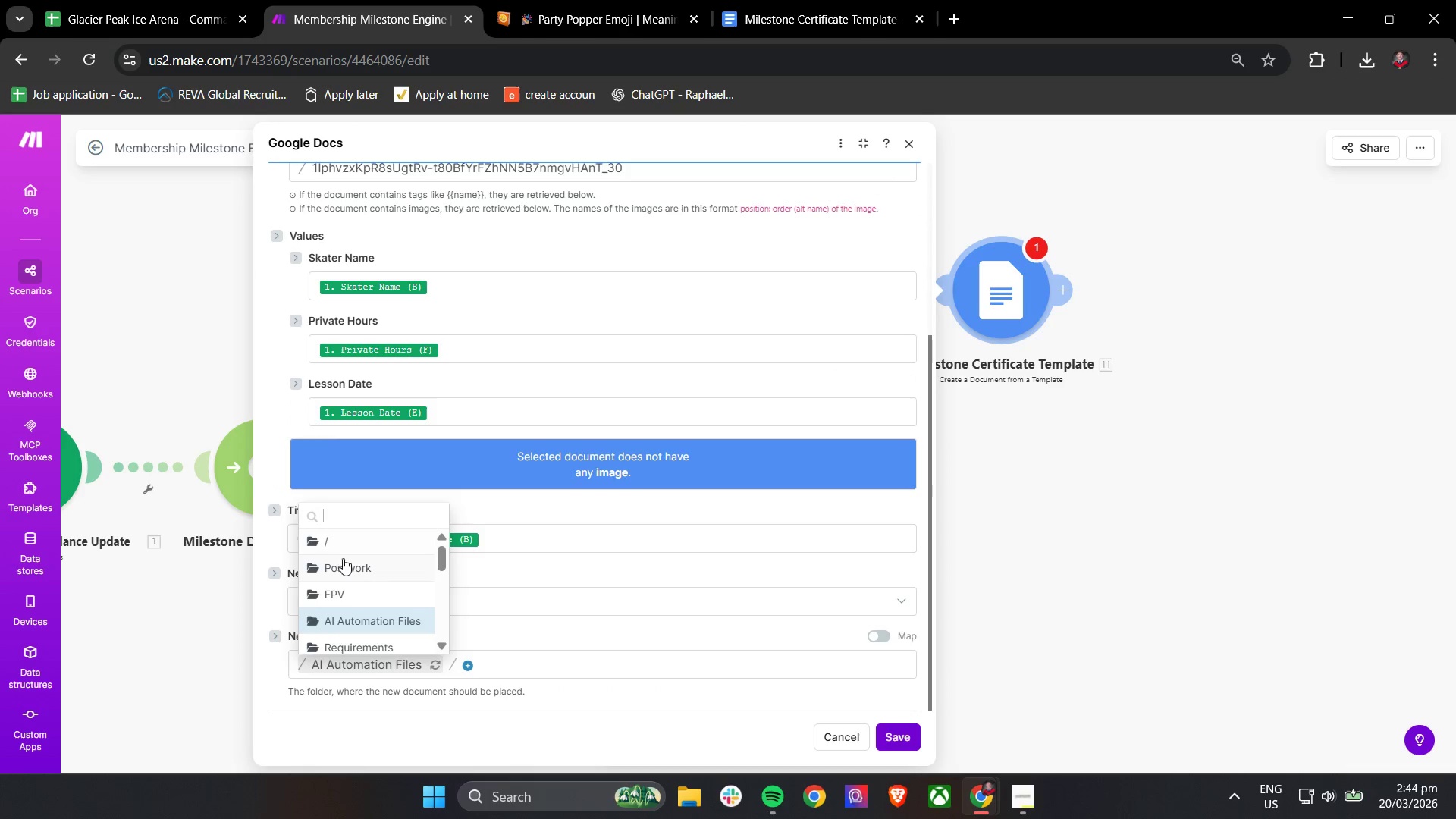 
left_click([343, 567])
 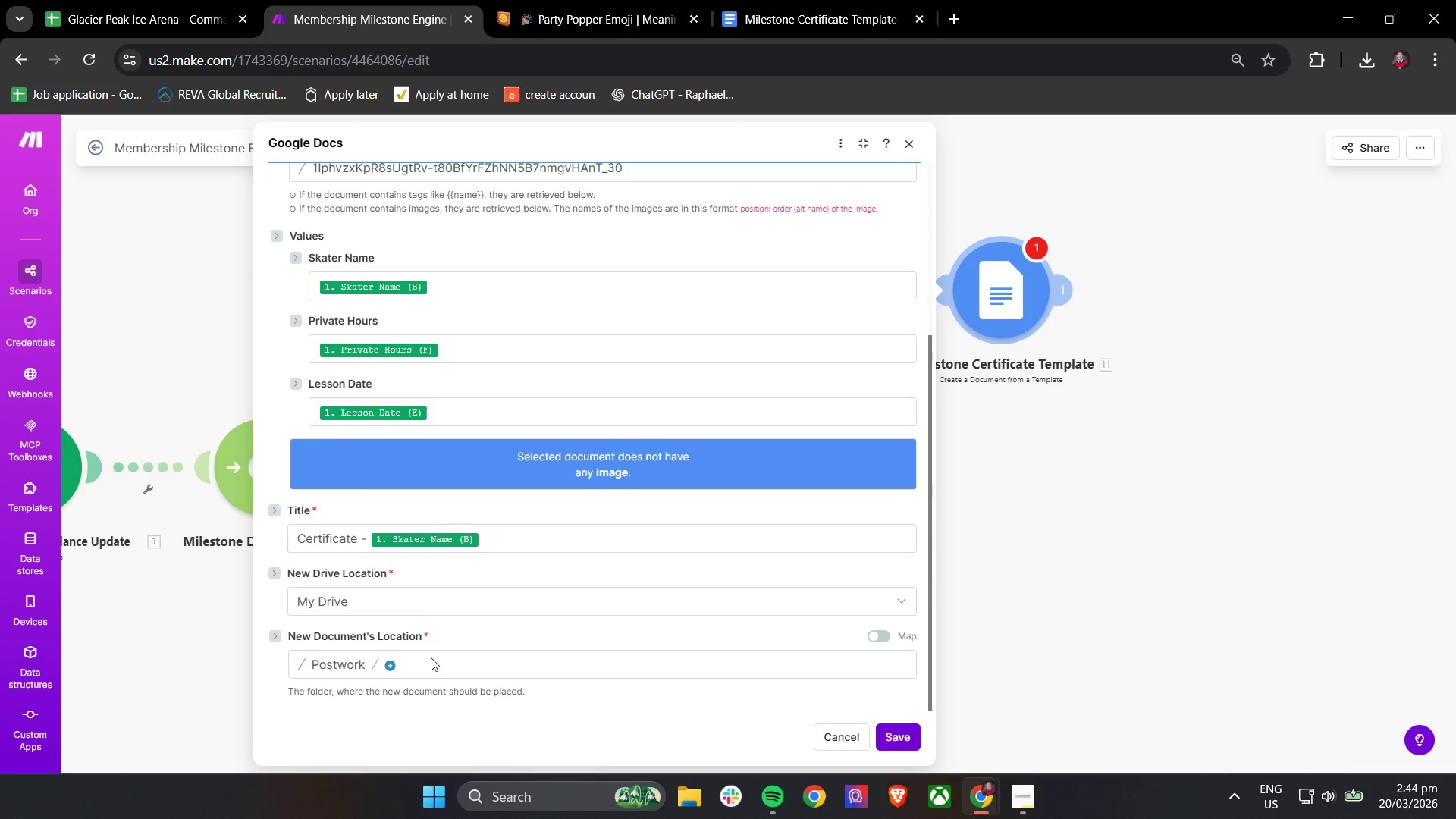 
left_click([420, 664])
 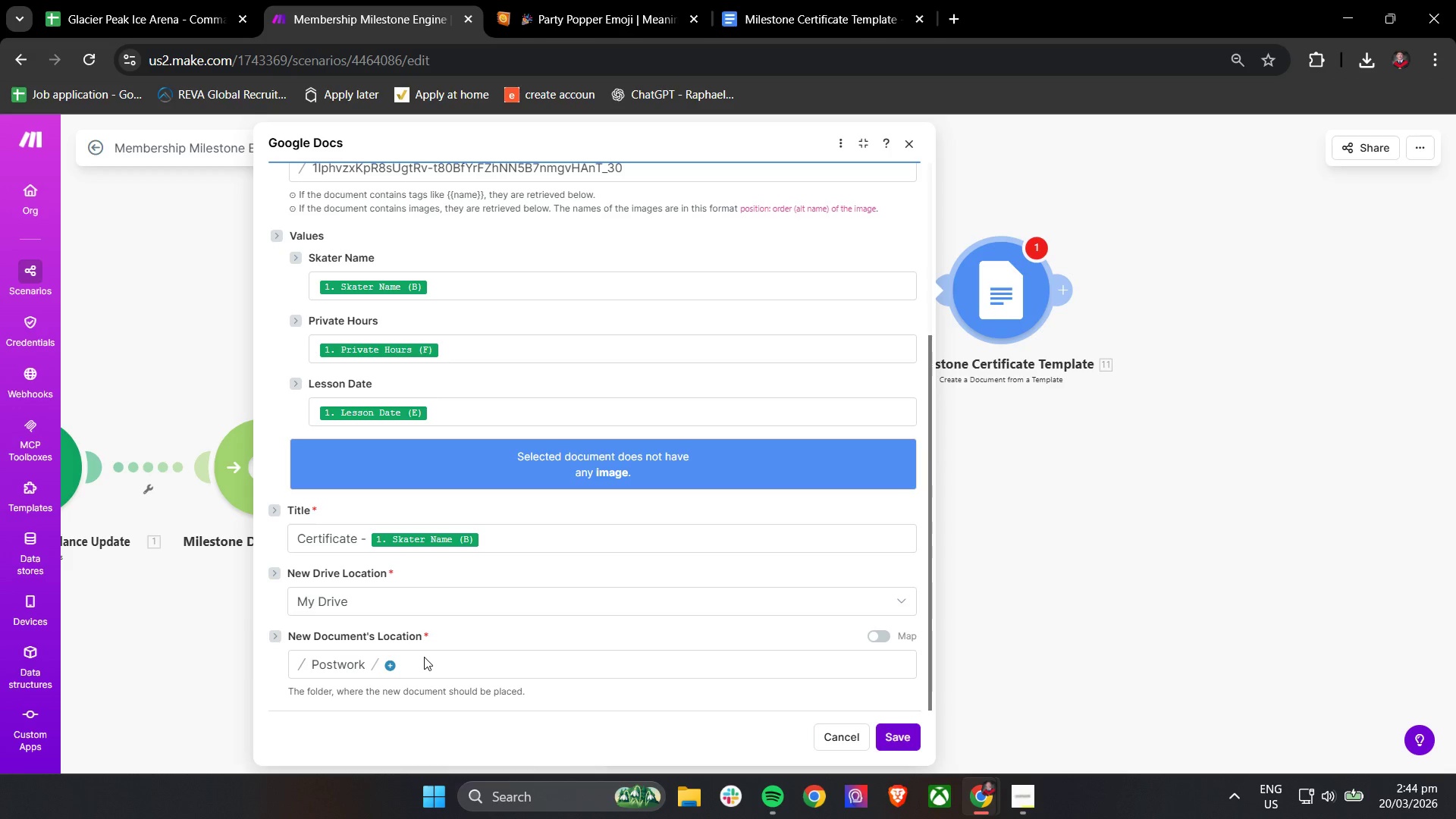 
wait(13.34)
 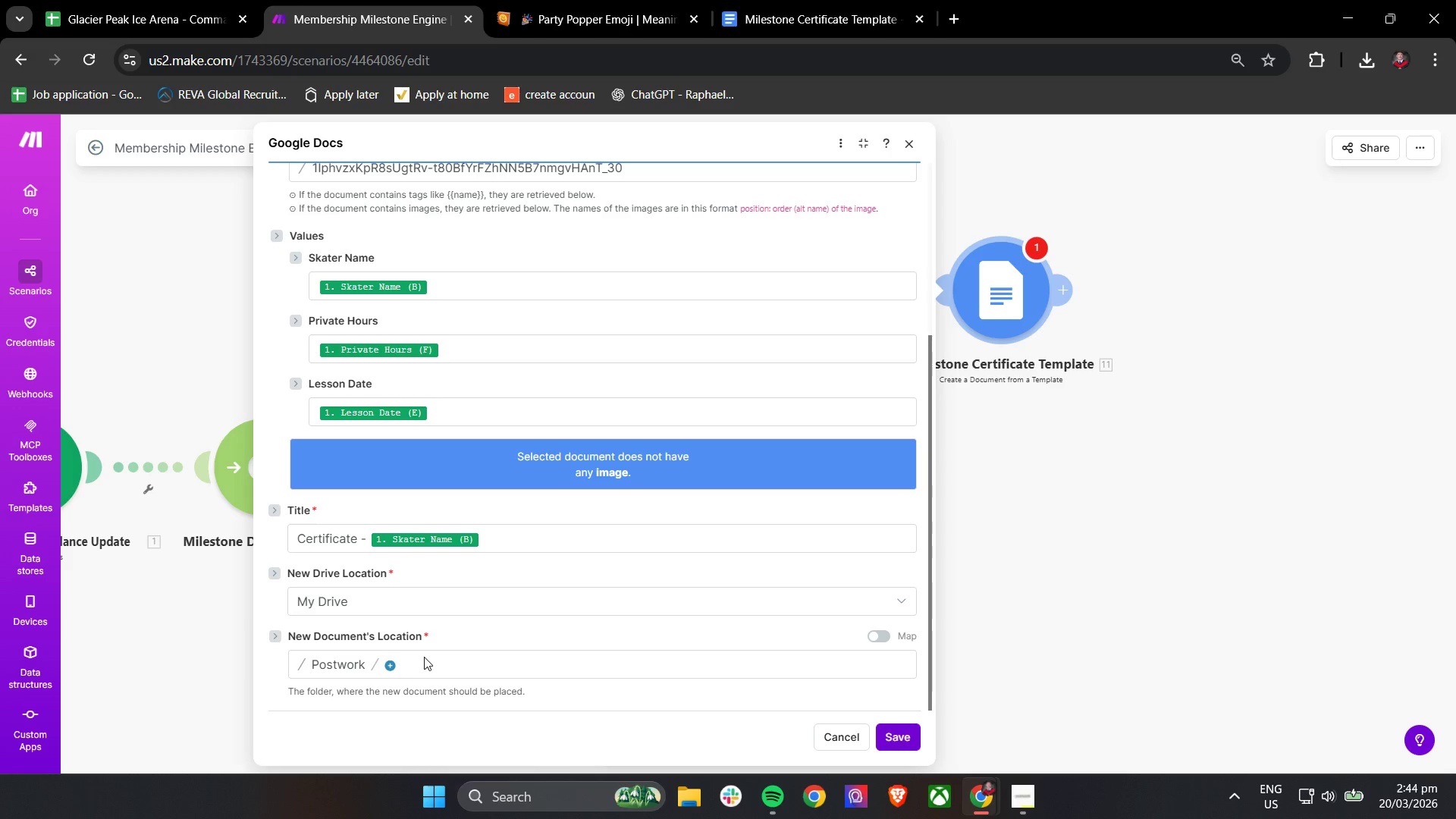 
scroll: coordinate [659, 474], scroll_direction: up, amount: 1.0
 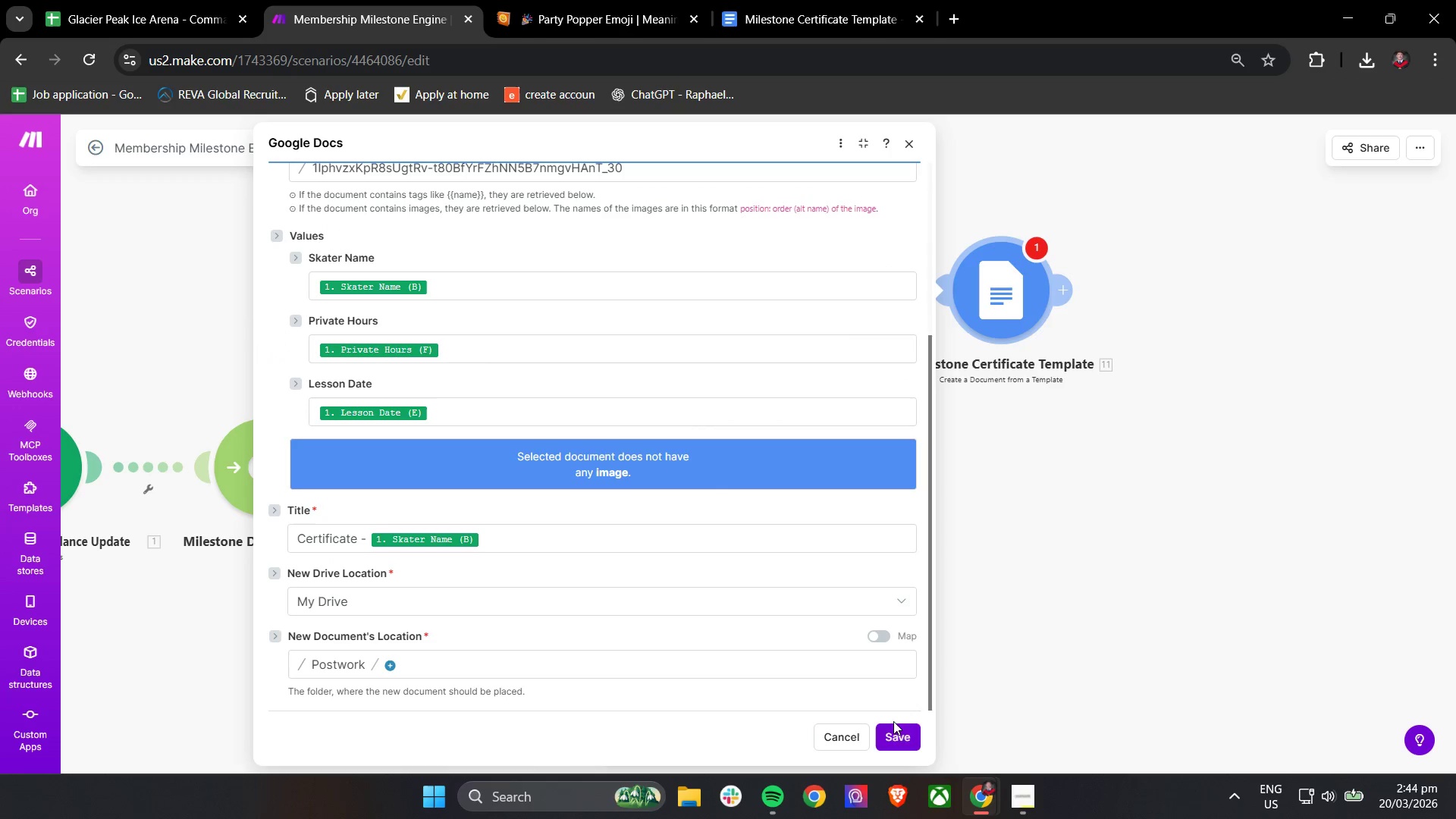 
left_click([899, 739])
 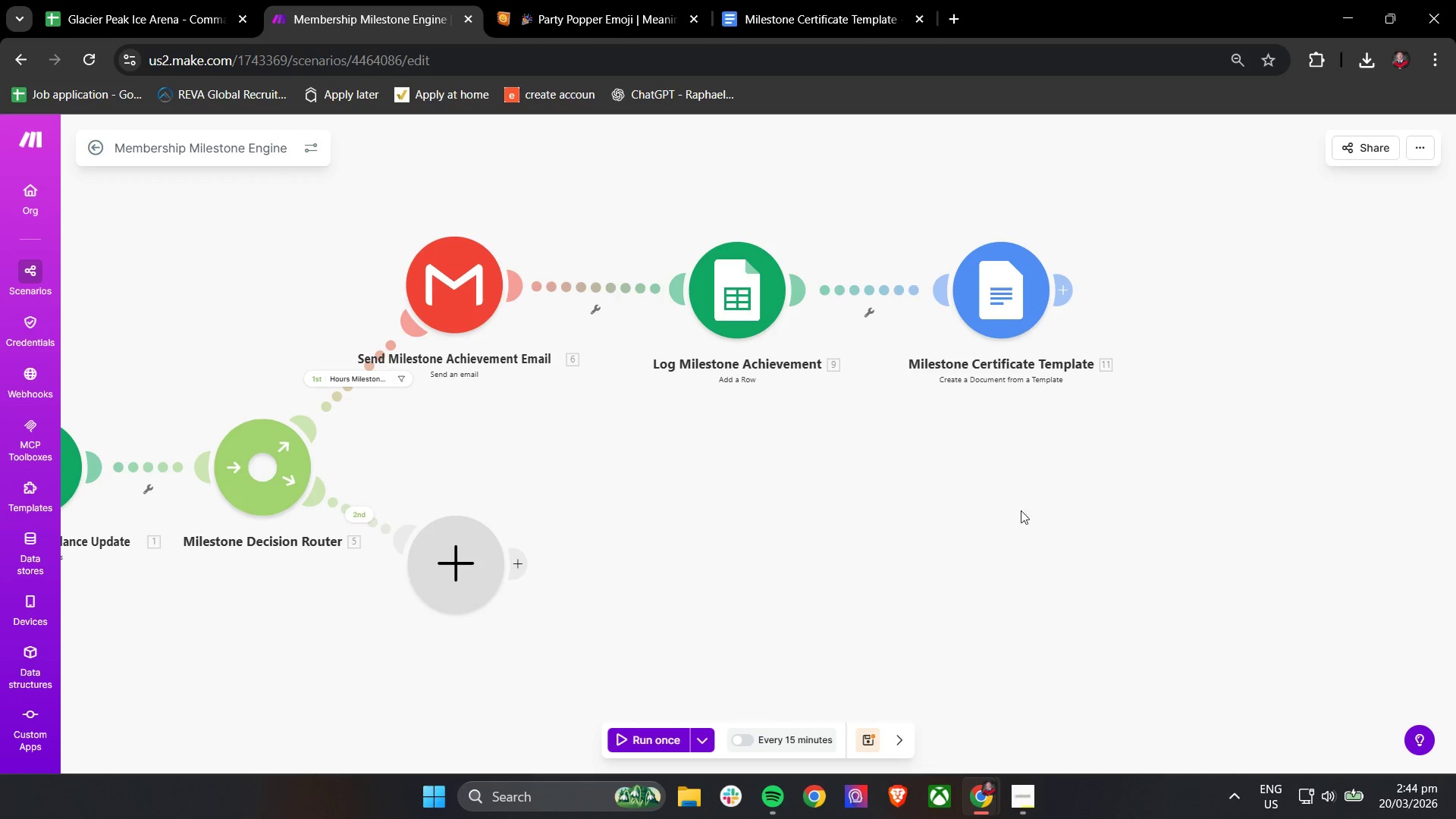 
left_click_drag(start_coordinate=[1065, 497], to_coordinate=[957, 505])
 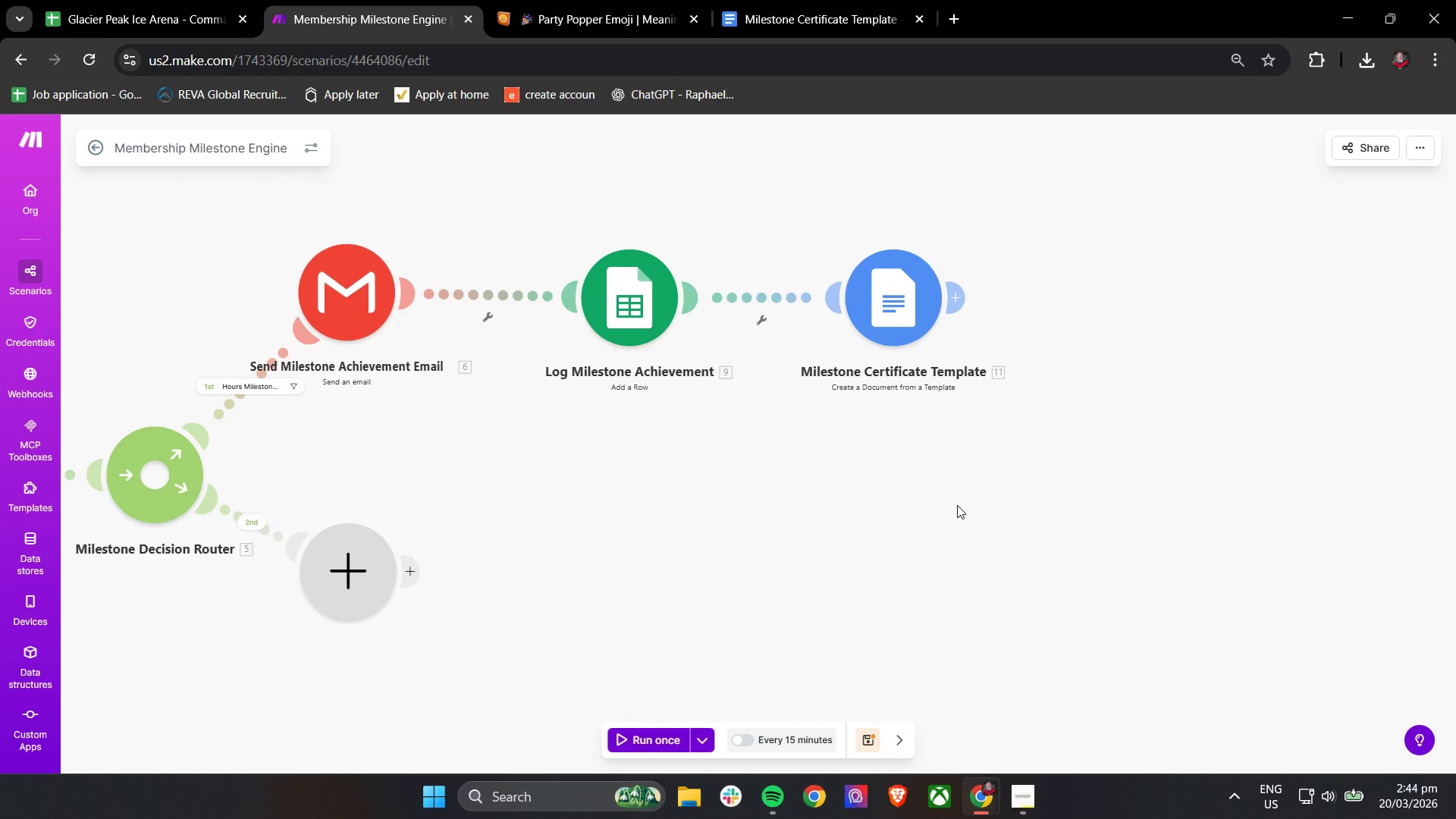 
left_click_drag(start_coordinate=[957, 505], to_coordinate=[916, 528])
 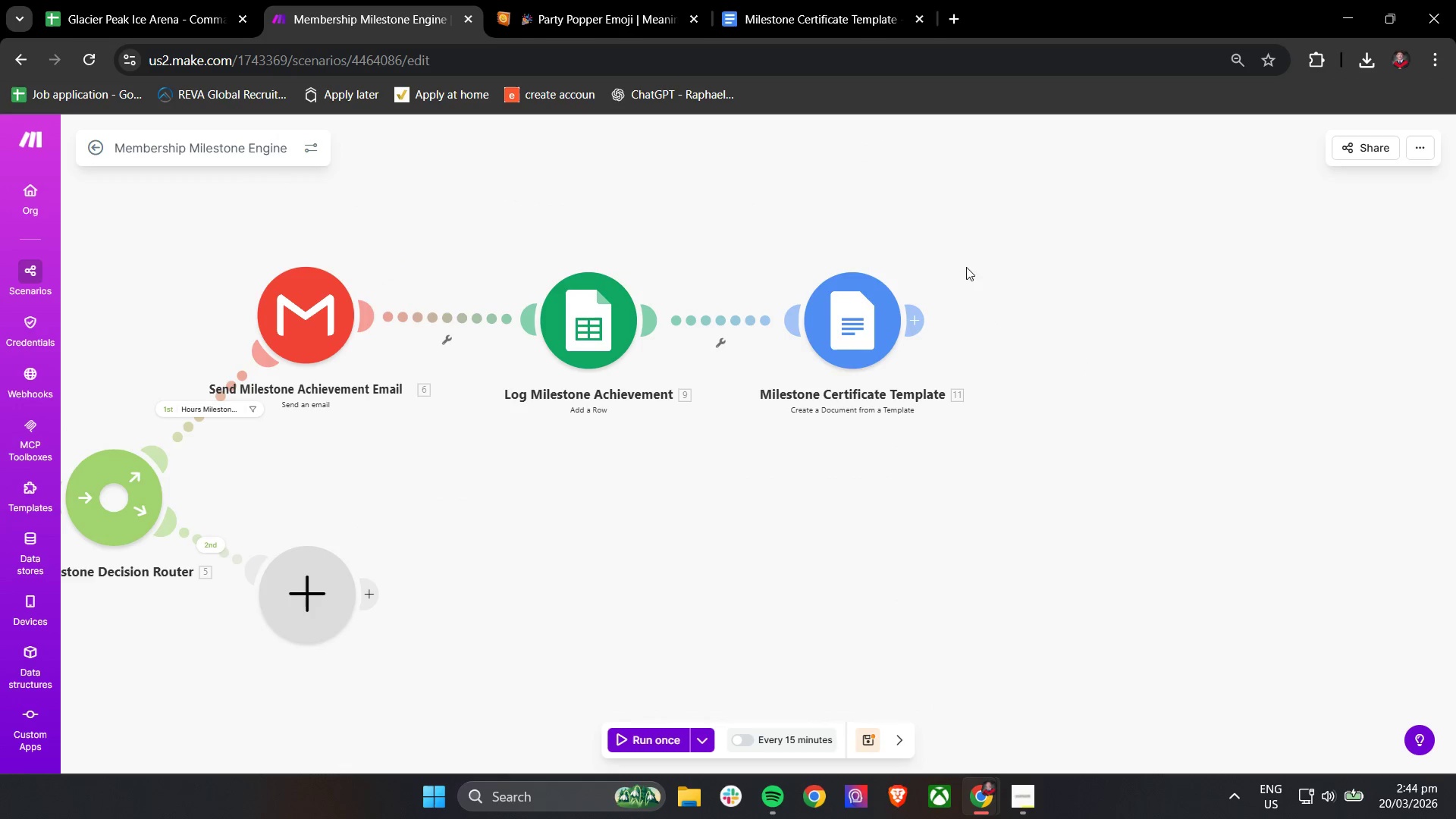 
left_click([917, 318])
 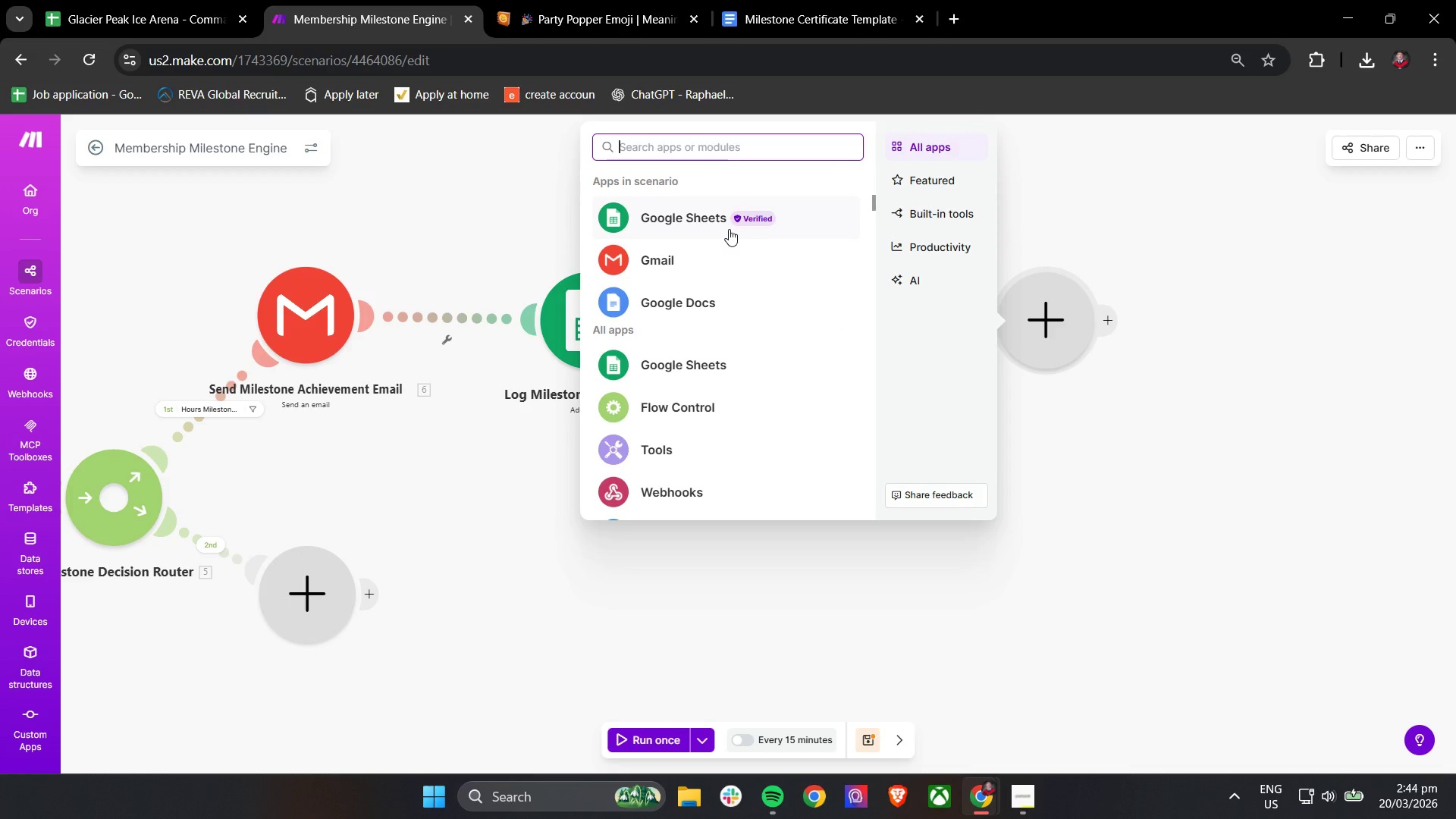 
left_click([698, 295])
 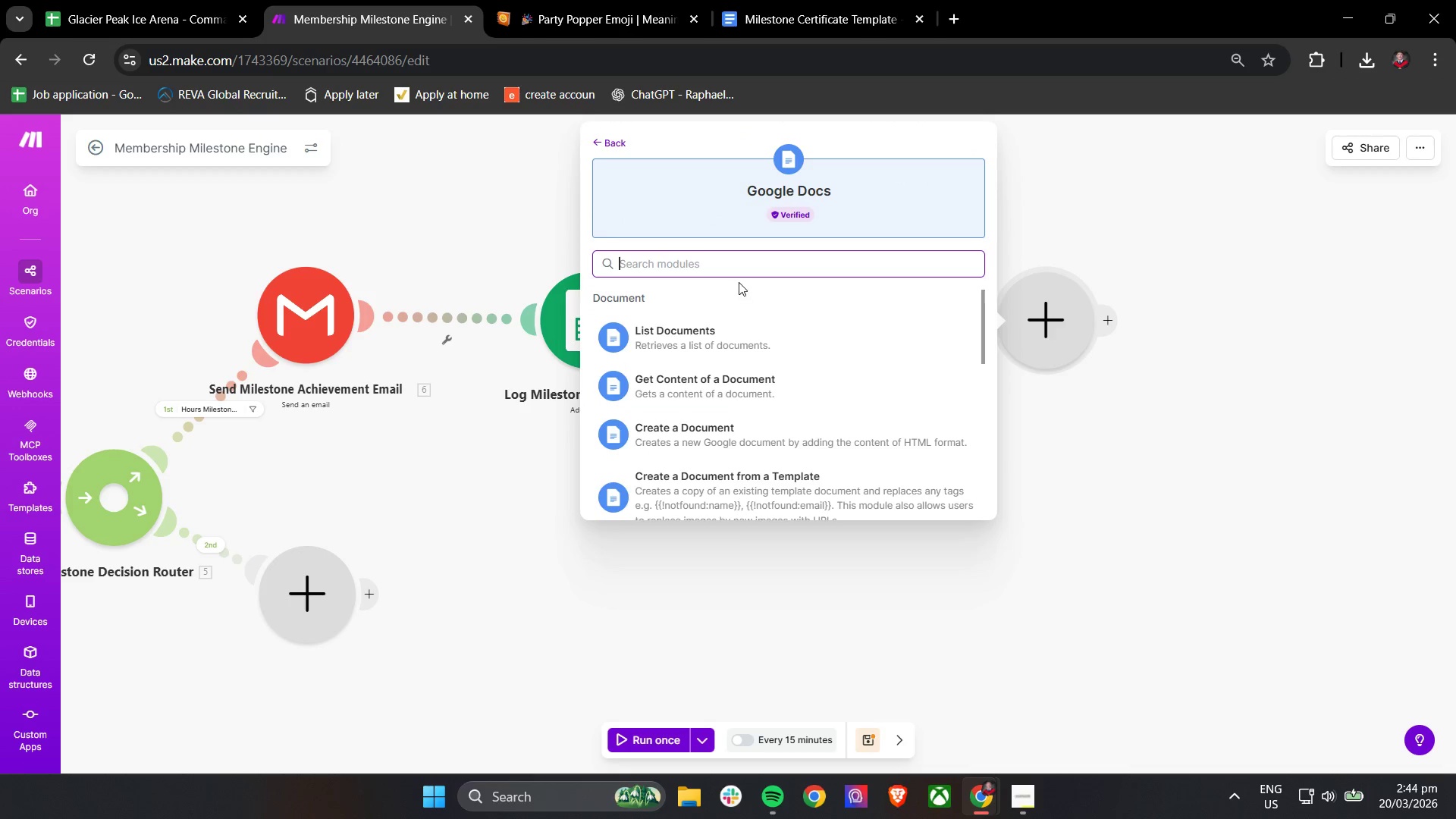 
type(dow)
 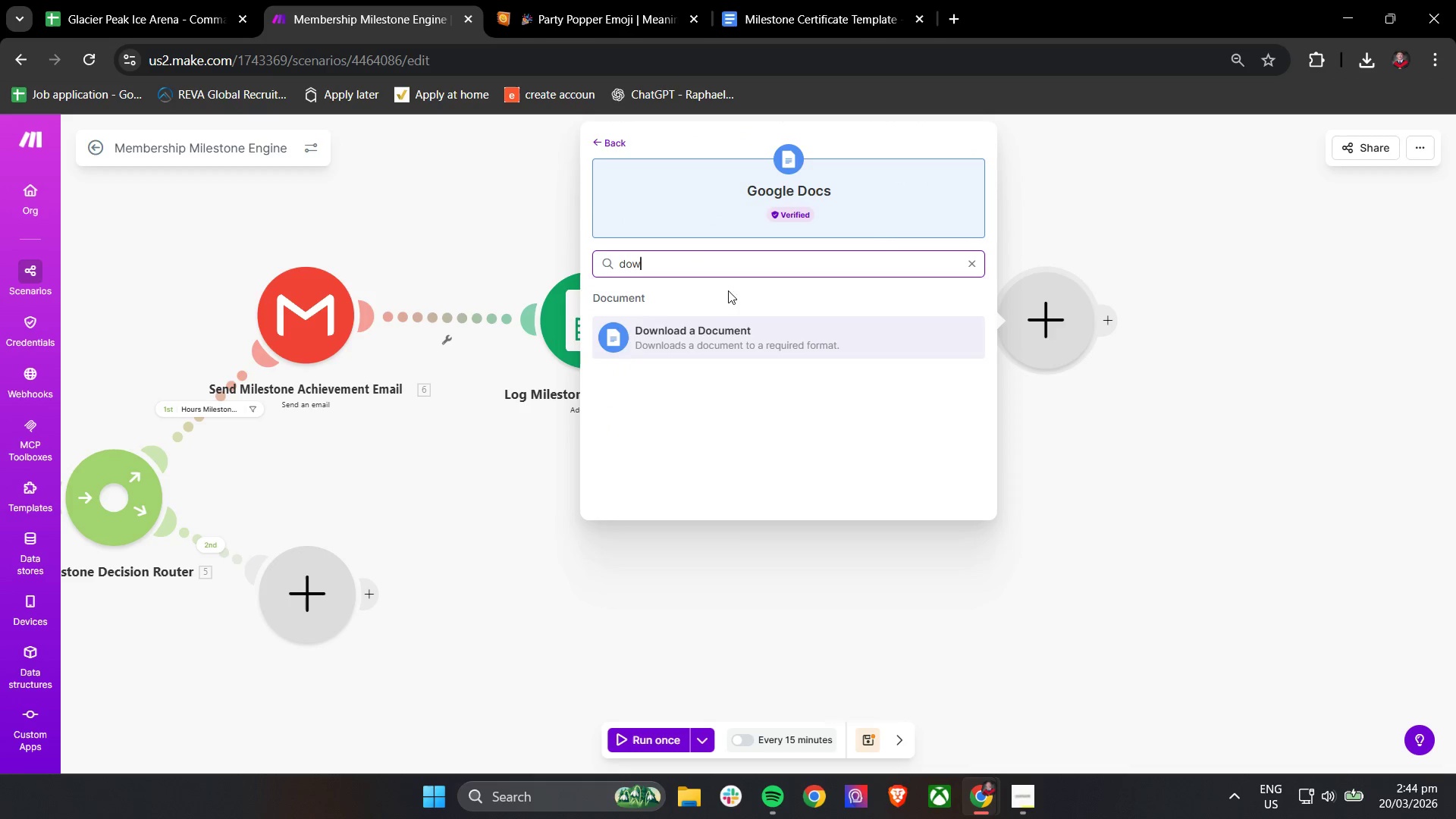 
left_click([722, 339])
 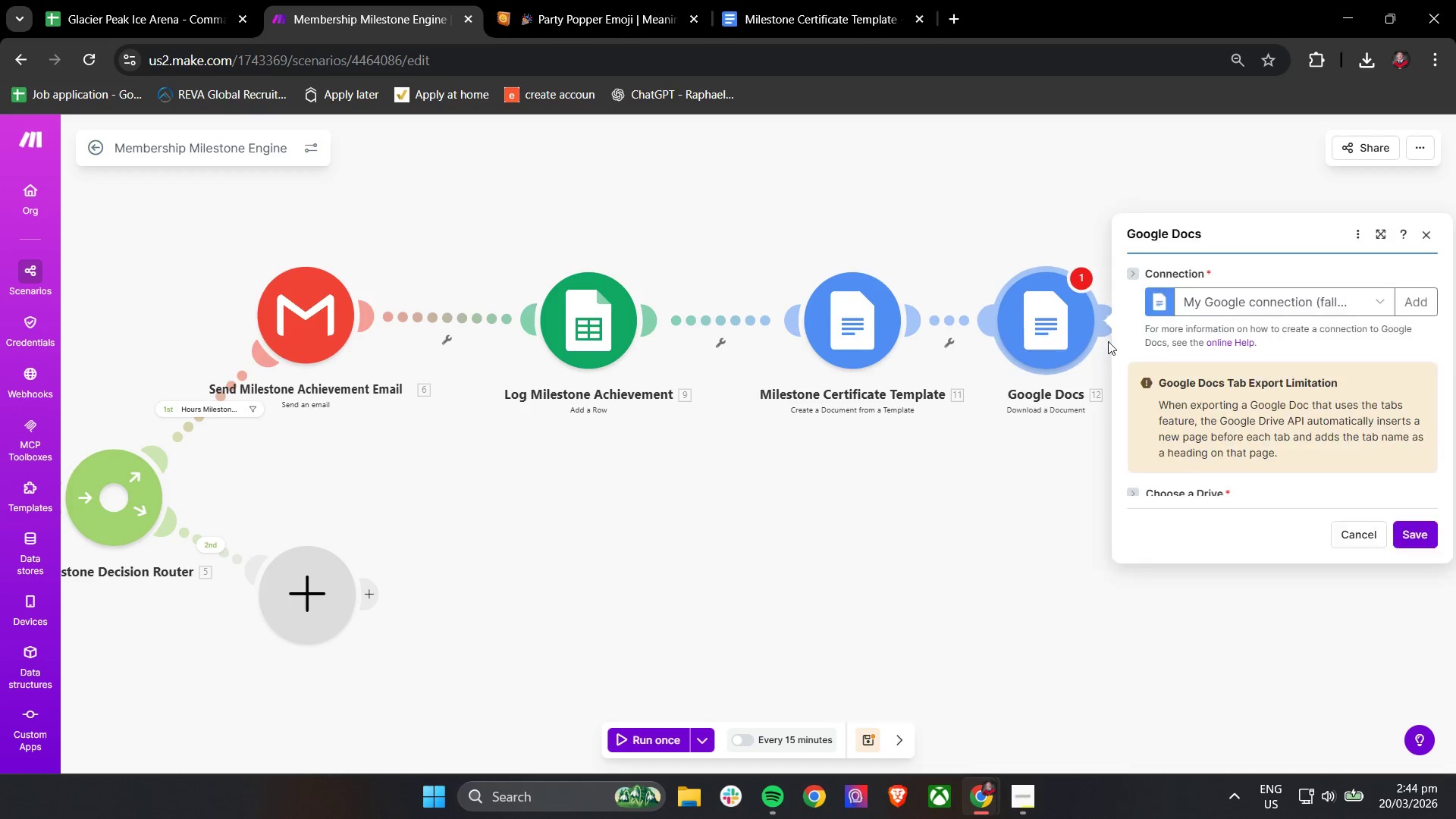 
left_click_drag(start_coordinate=[1059, 330], to_coordinate=[1110, 331])
 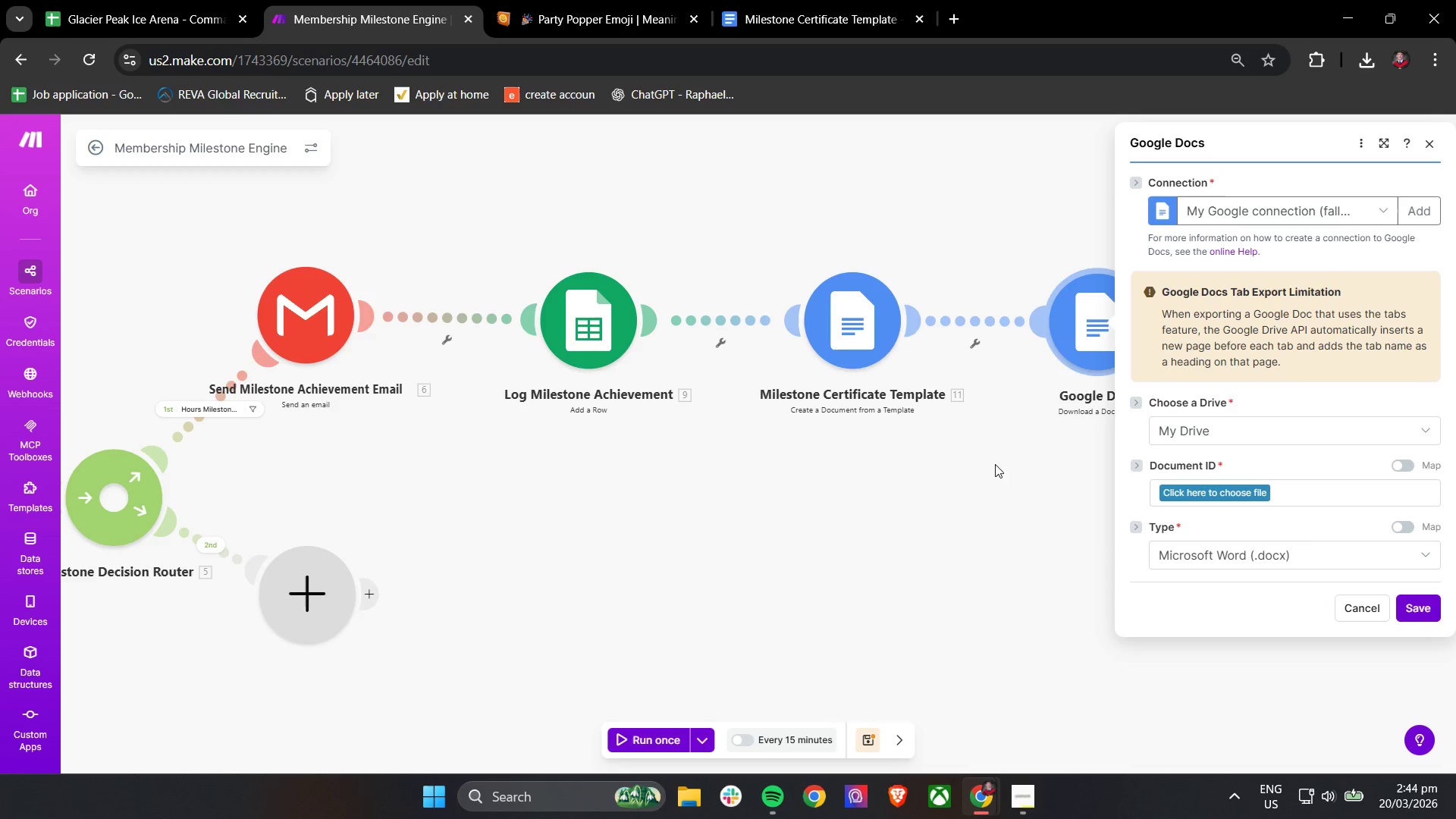 
left_click_drag(start_coordinate=[990, 475], to_coordinate=[751, 419])
 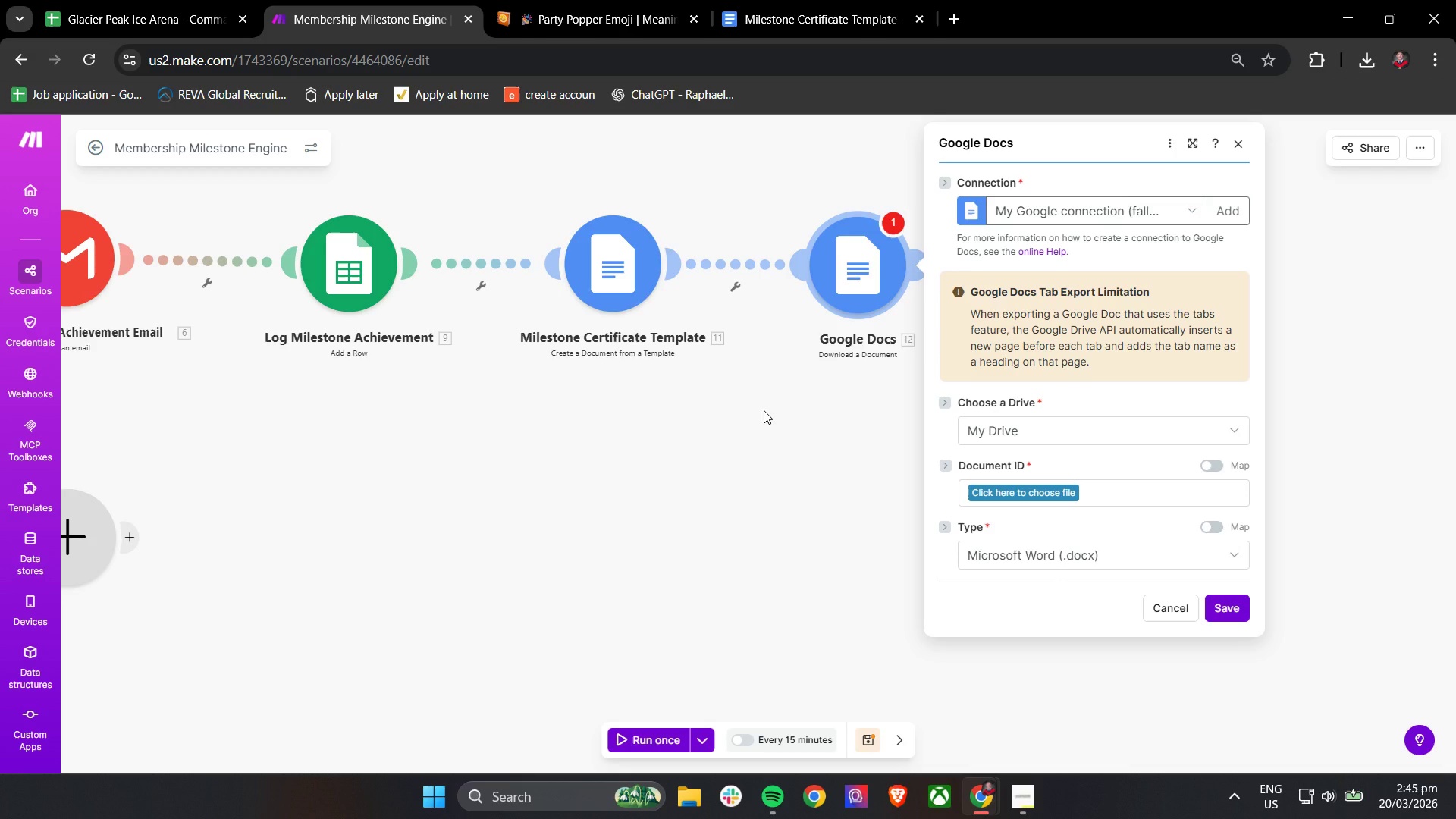 
wait(16.8)
 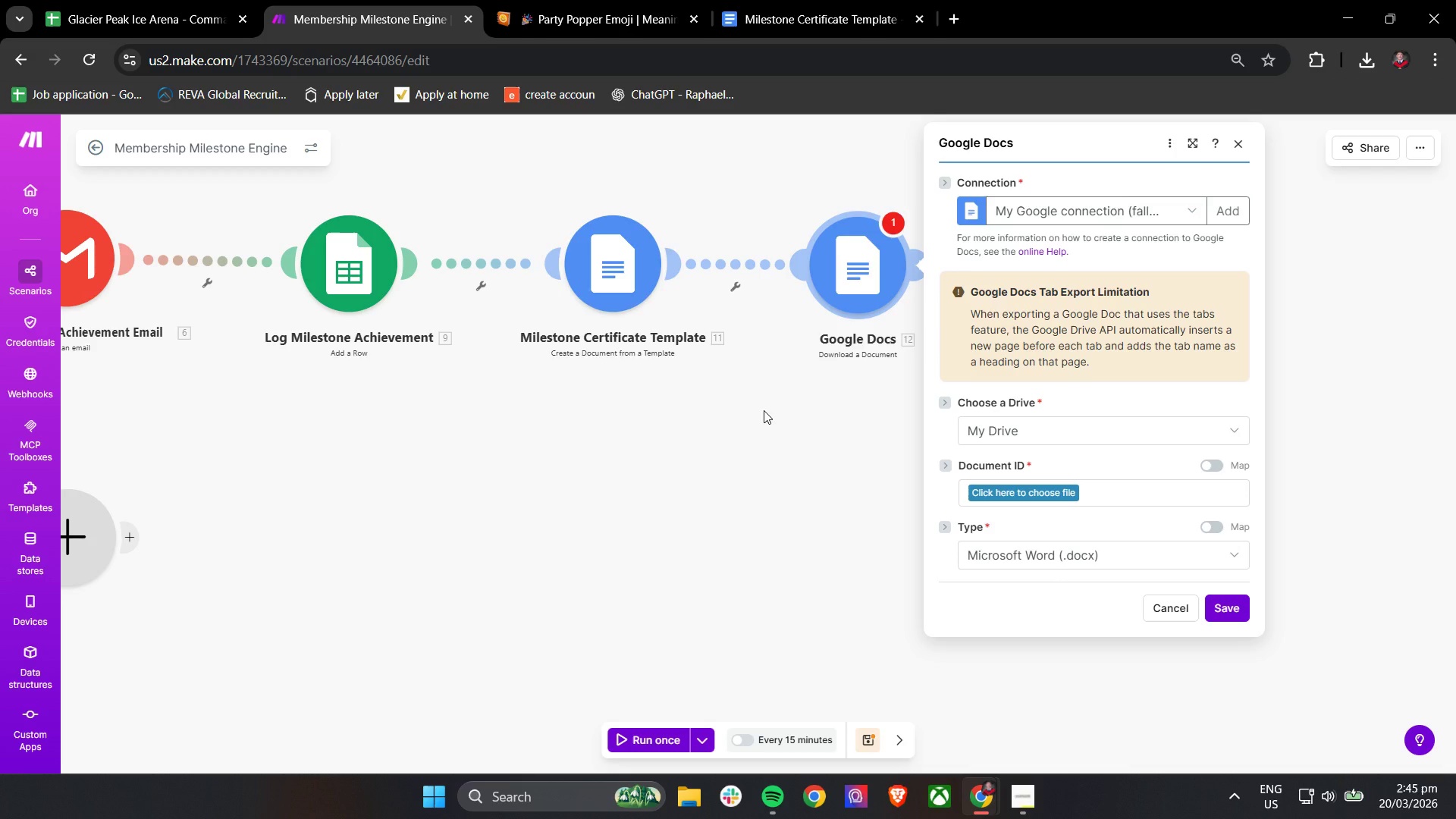 
left_click([1025, 797])